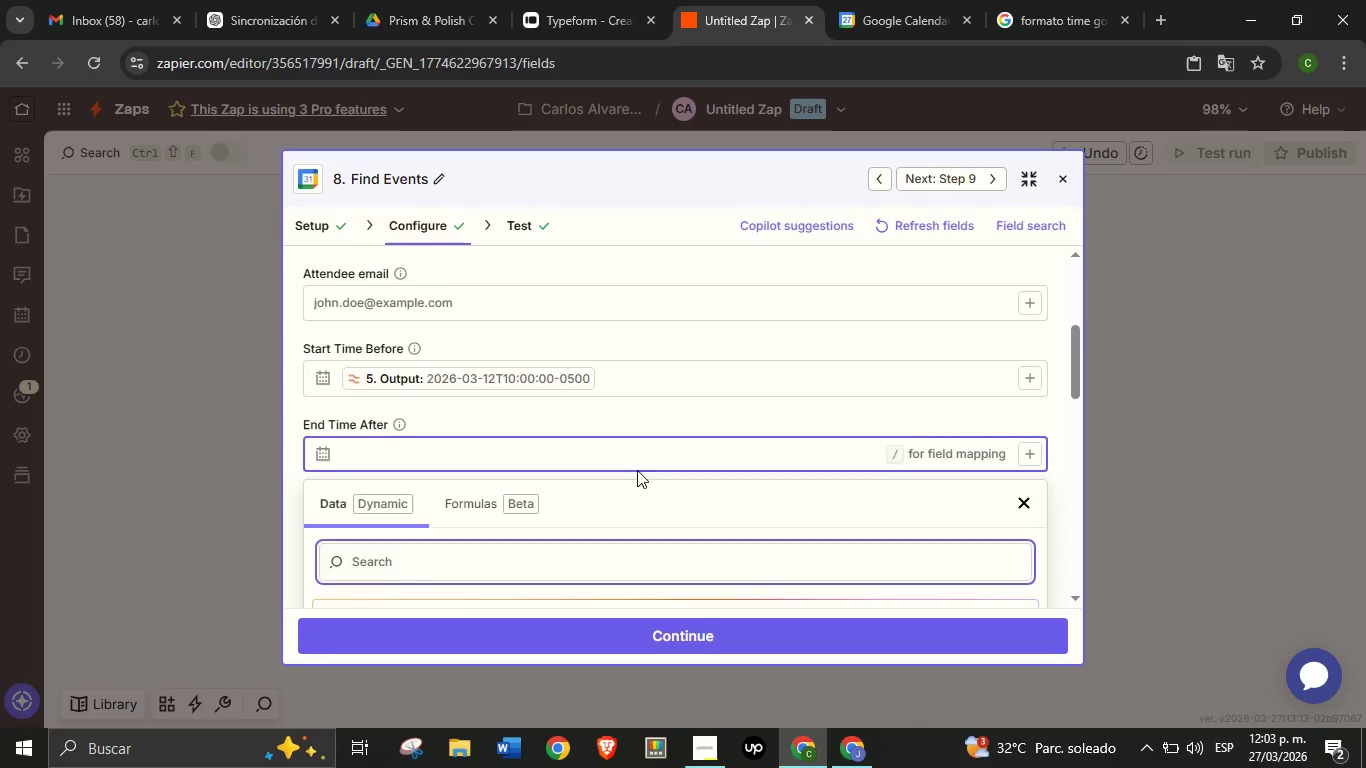 
scroll: coordinate [637, 468], scroll_direction: down, amount: 3.0
 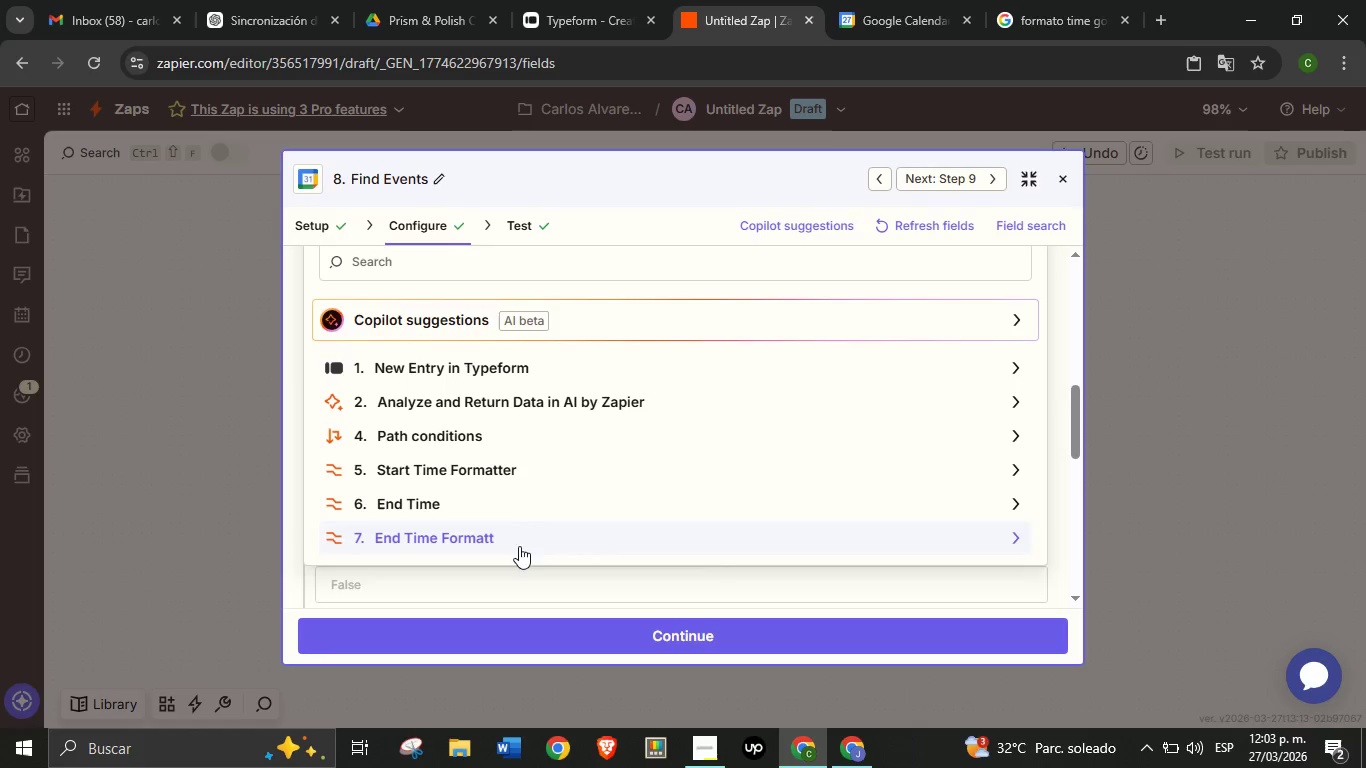 
left_click([519, 547])
 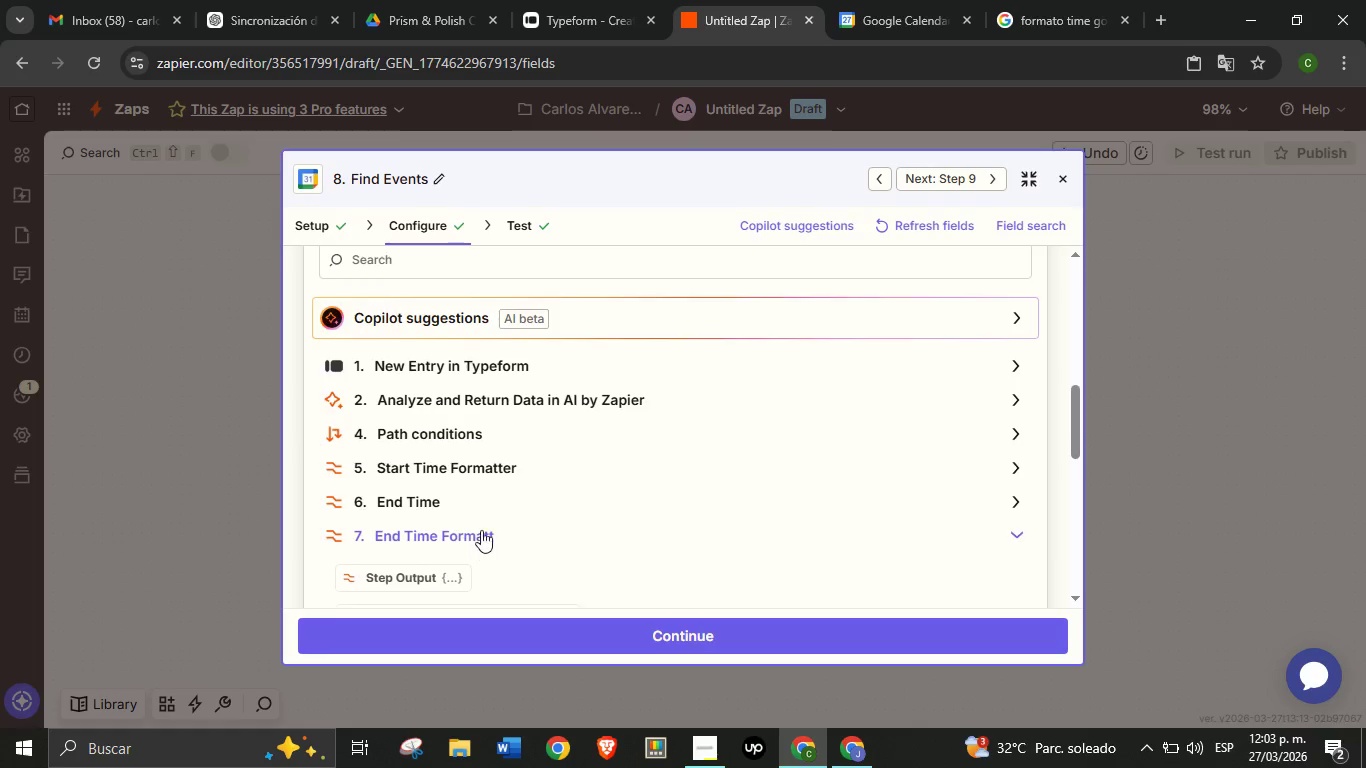 
scroll: coordinate [477, 542], scroll_direction: down, amount: 1.0
 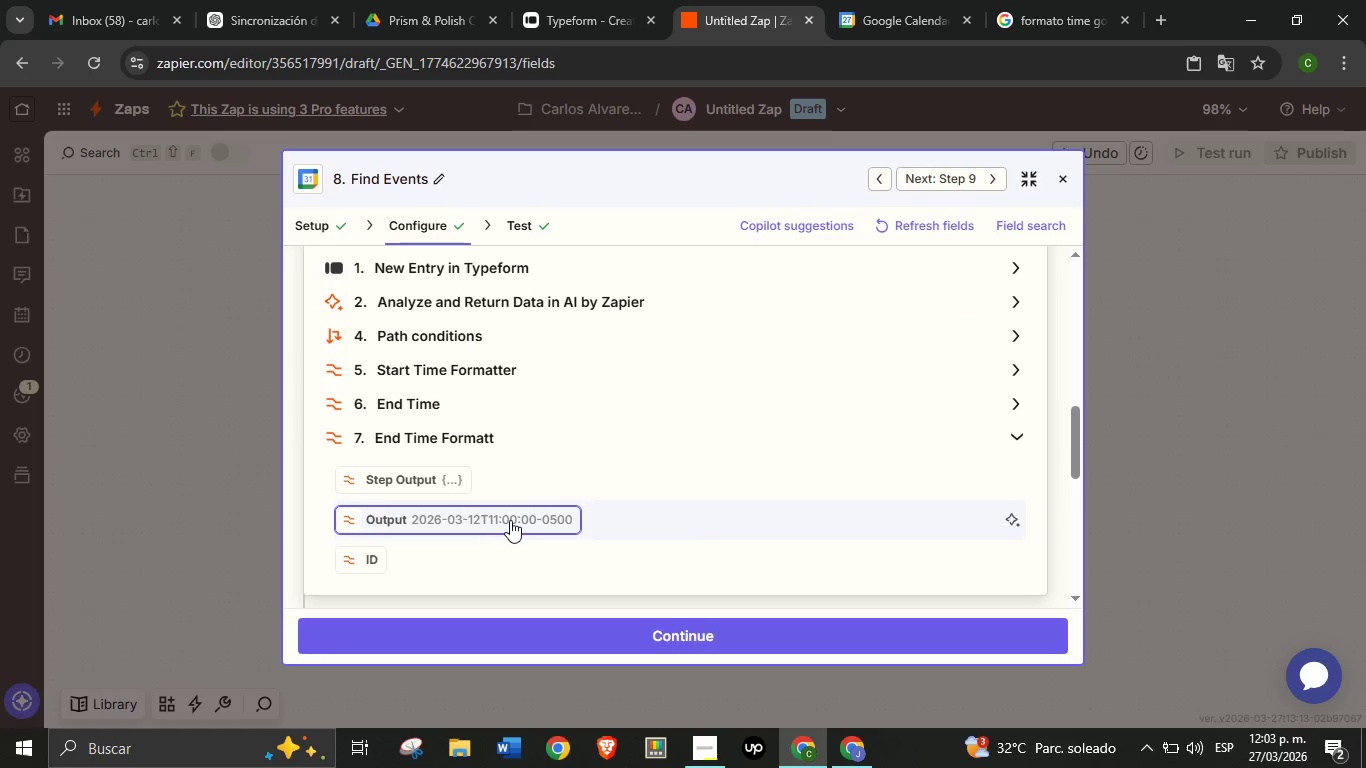 
left_click([510, 520])
 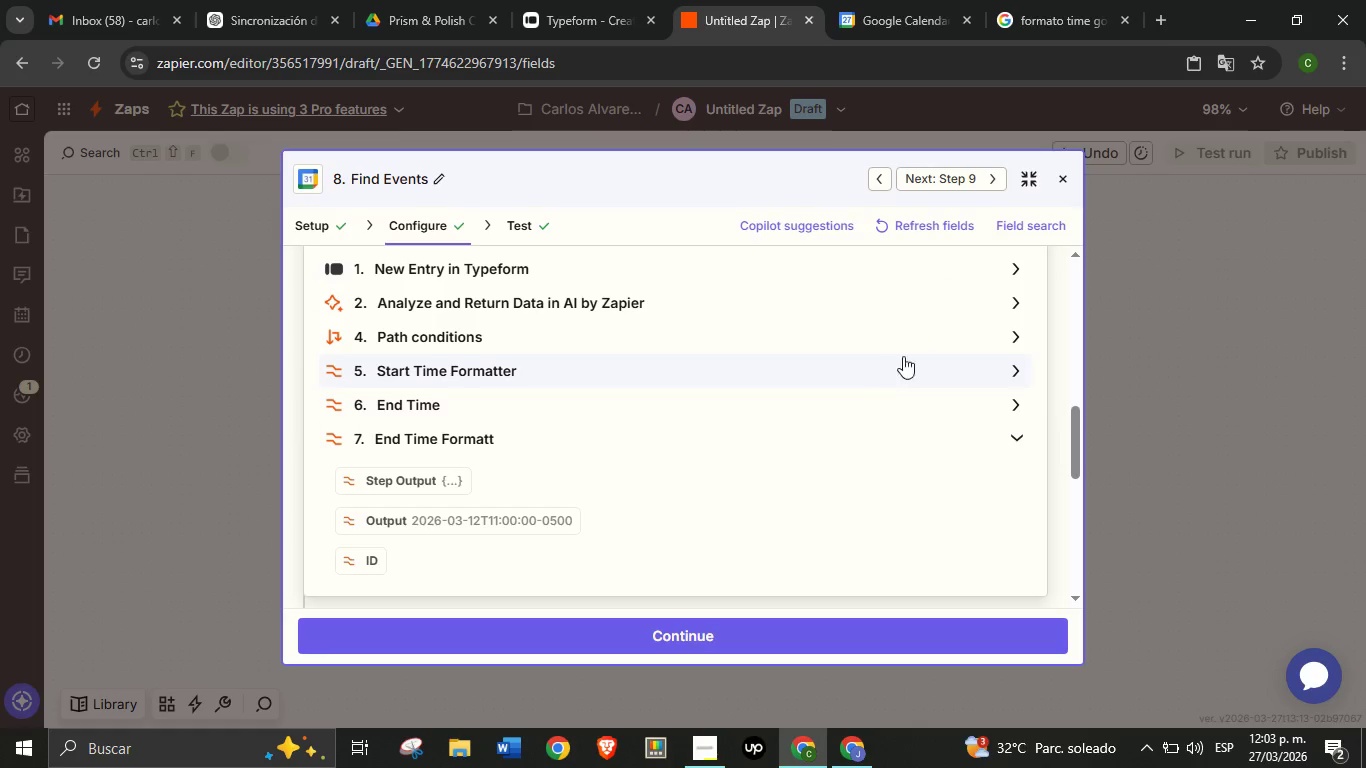 
scroll: coordinate [957, 352], scroll_direction: up, amount: 3.0
 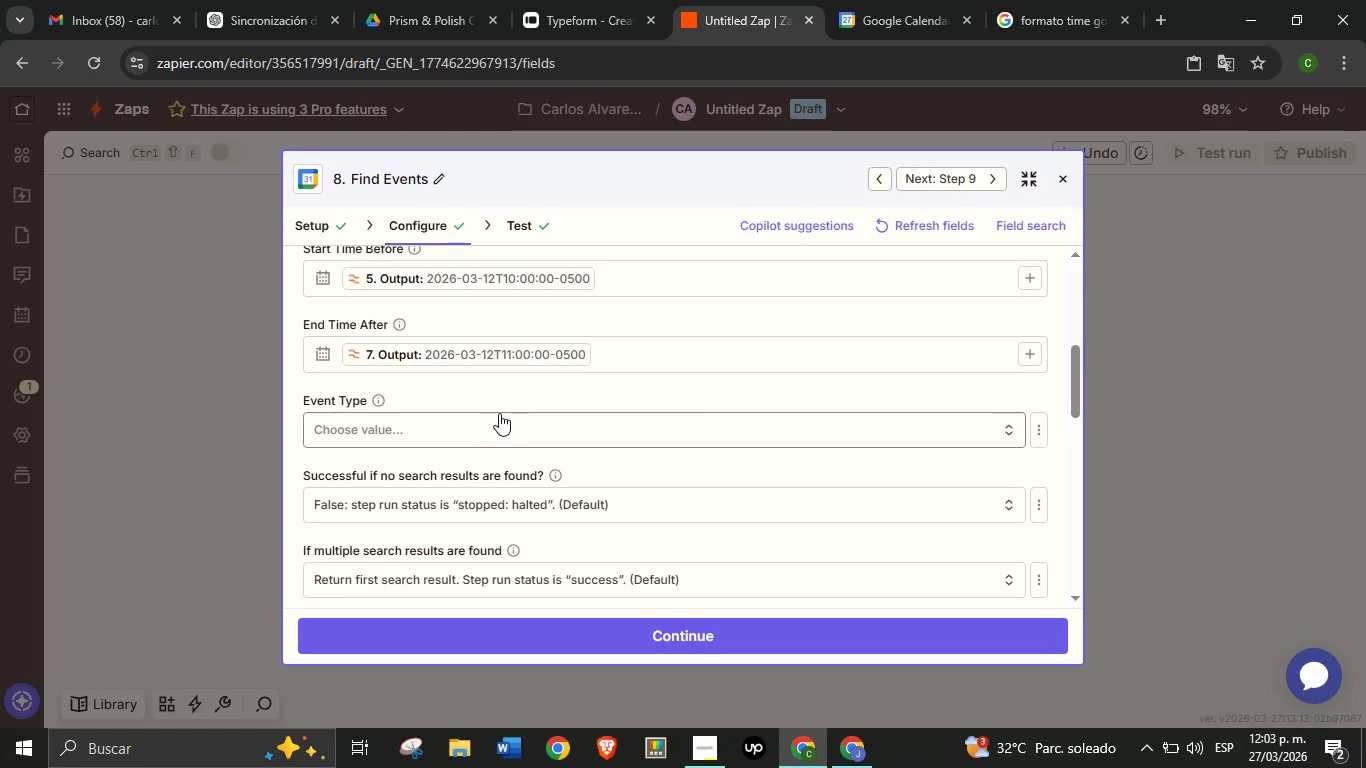 
wait(5.27)
 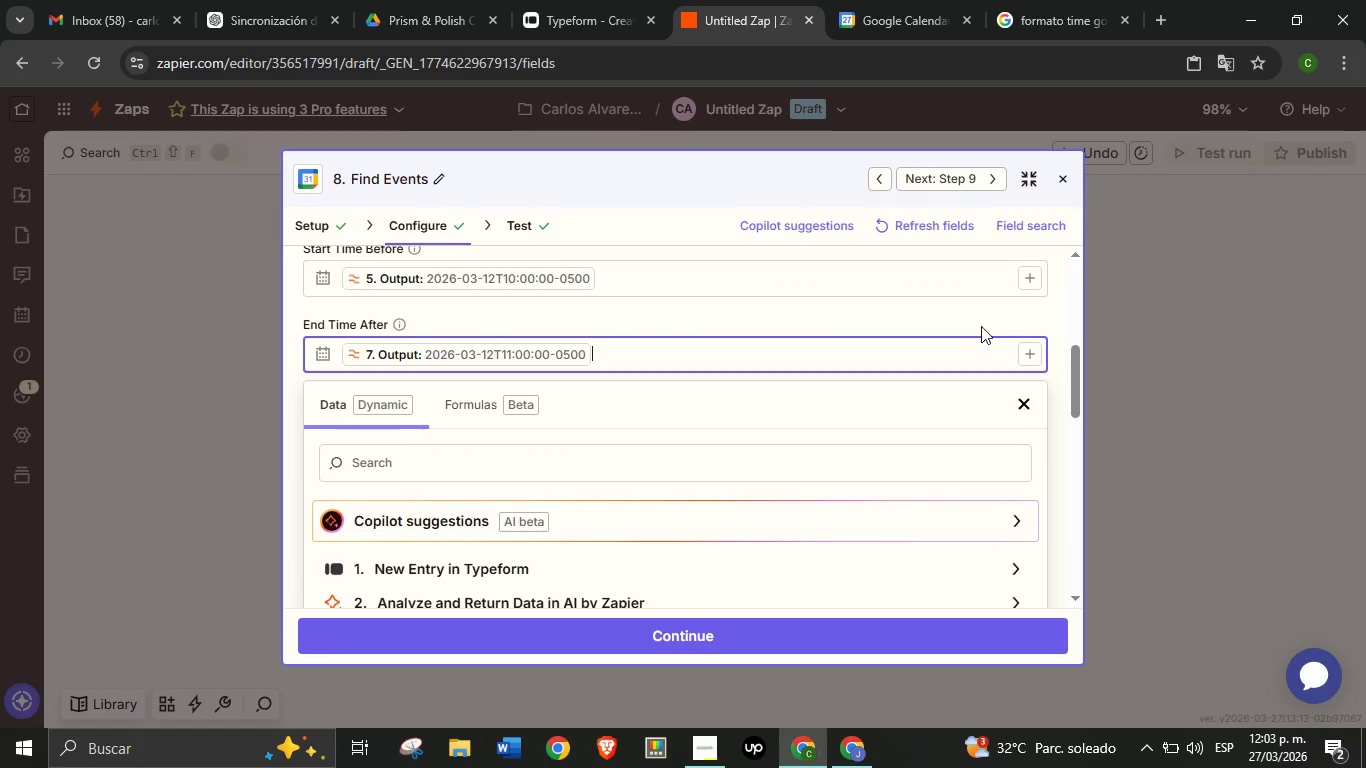 
scroll: coordinate [510, 432], scroll_direction: down, amount: 3.0
 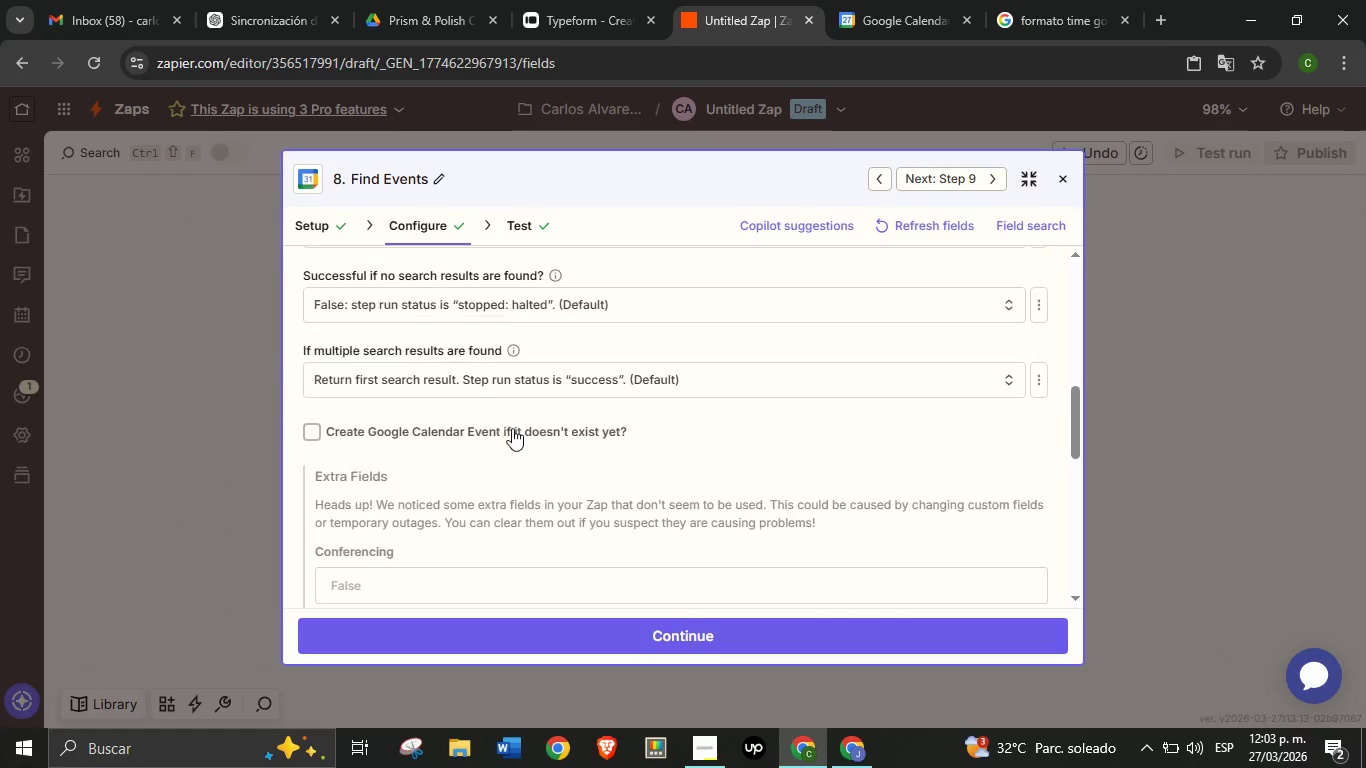 
scroll: coordinate [491, 414], scroll_direction: up, amount: 4.0
 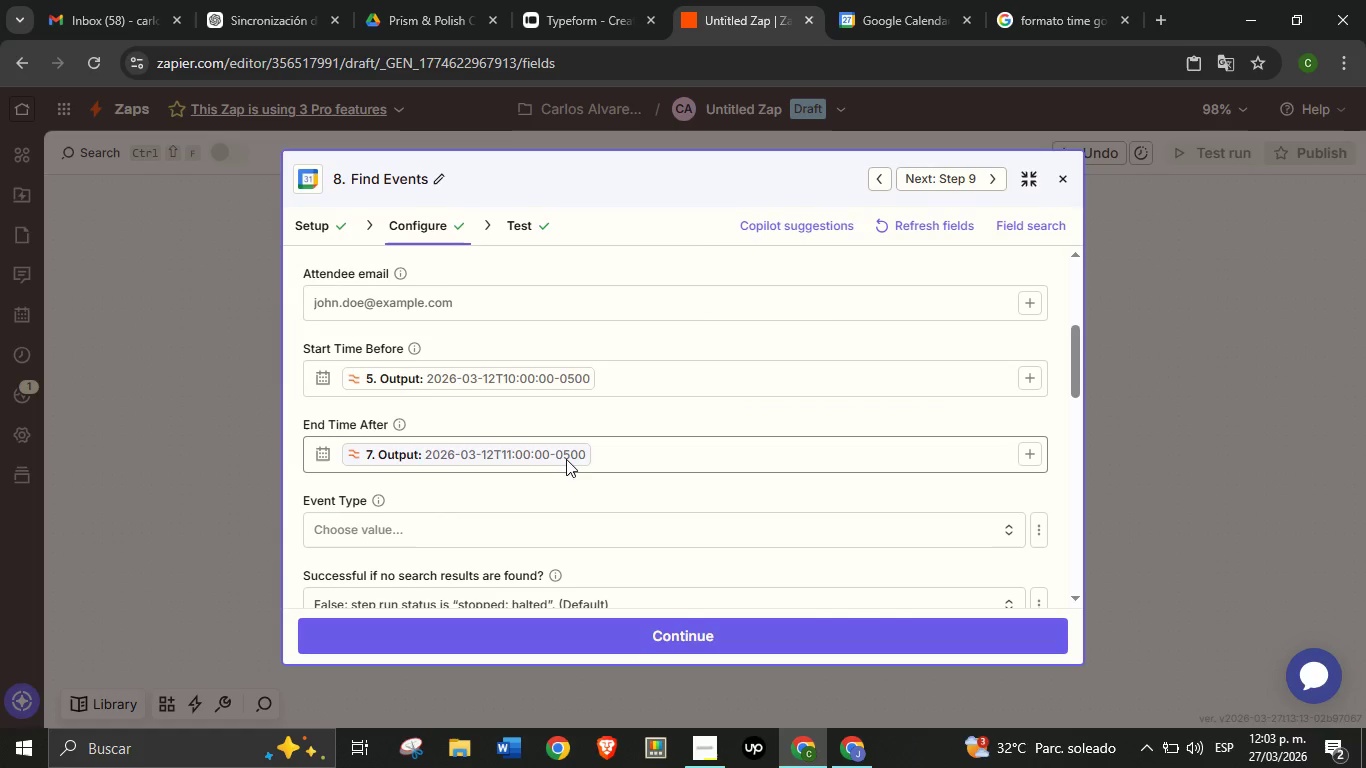 
scroll: coordinate [578, 517], scroll_direction: down, amount: 10.0
 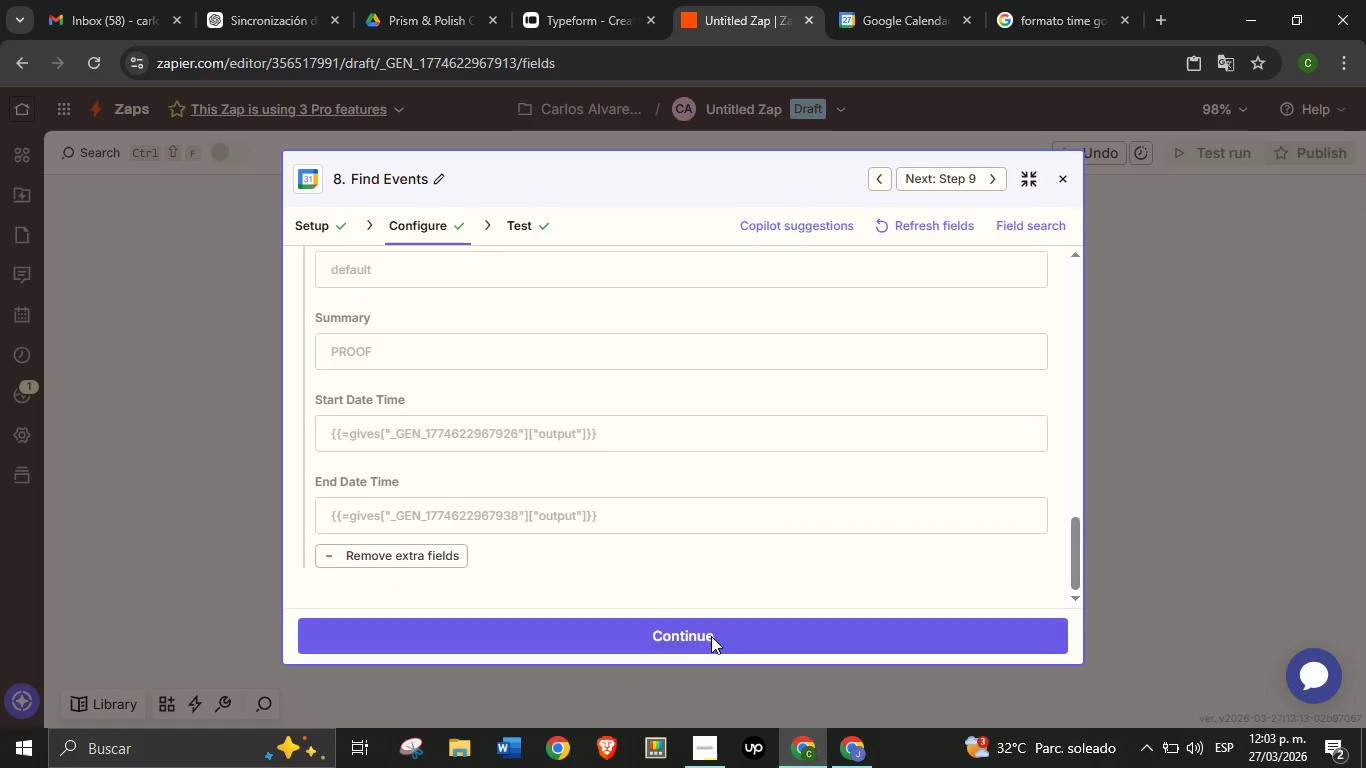 
mouse_move([714, 614])
 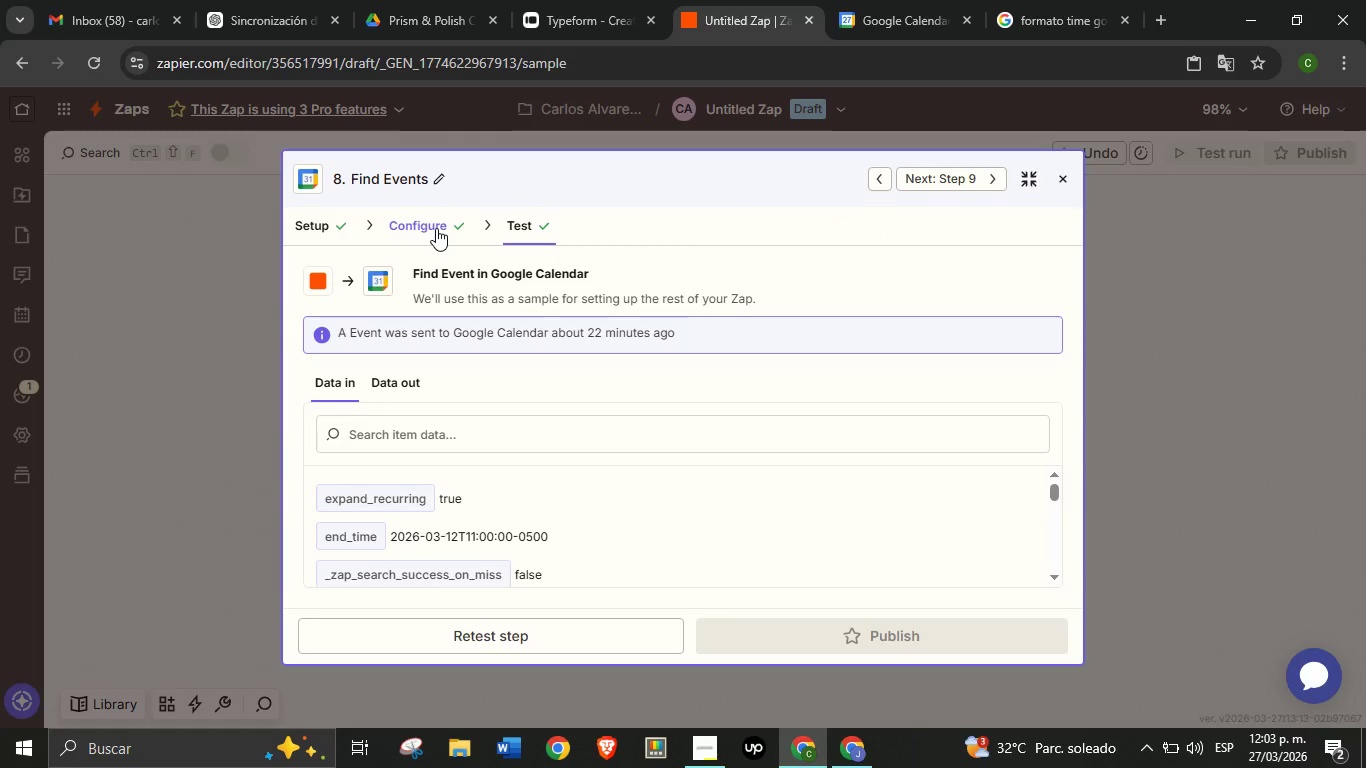 
left_click([436, 228])
 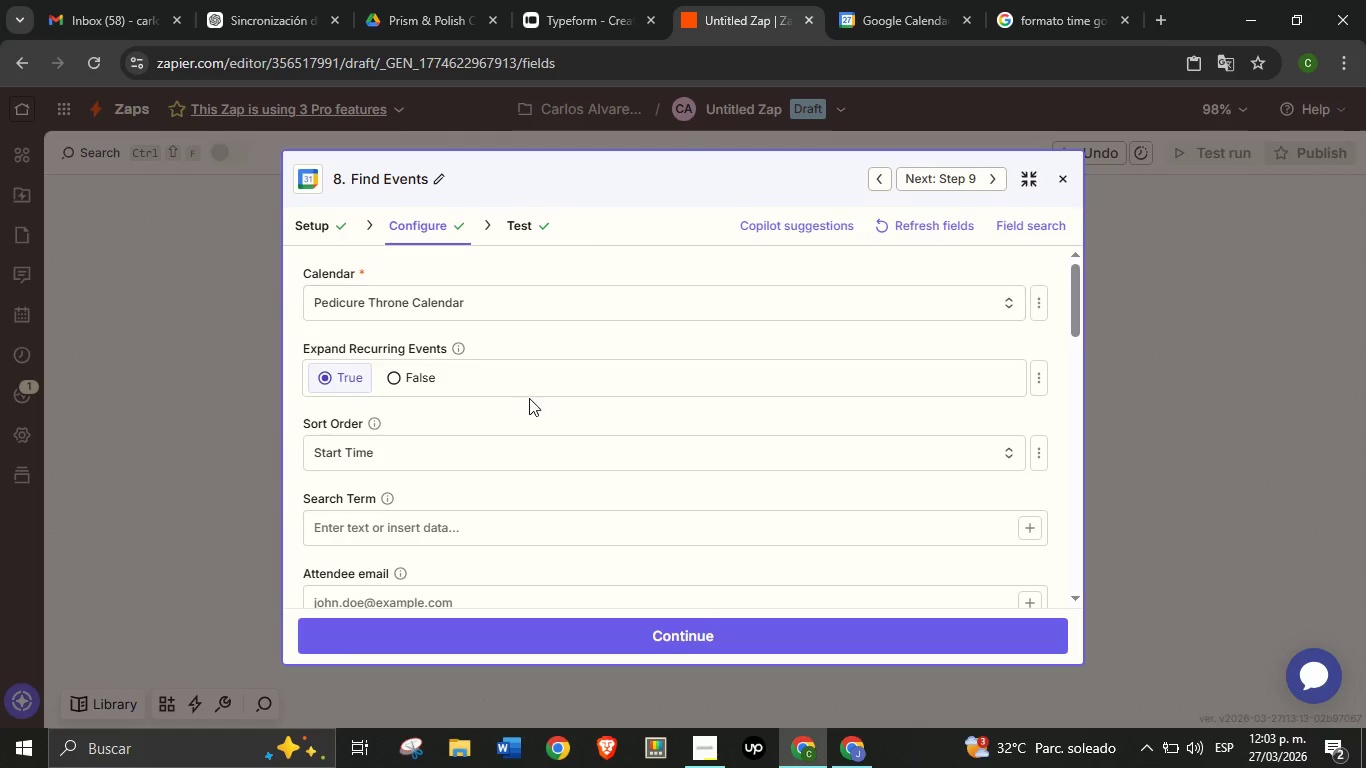 
scroll: coordinate [527, 405], scroll_direction: down, amount: 3.0
 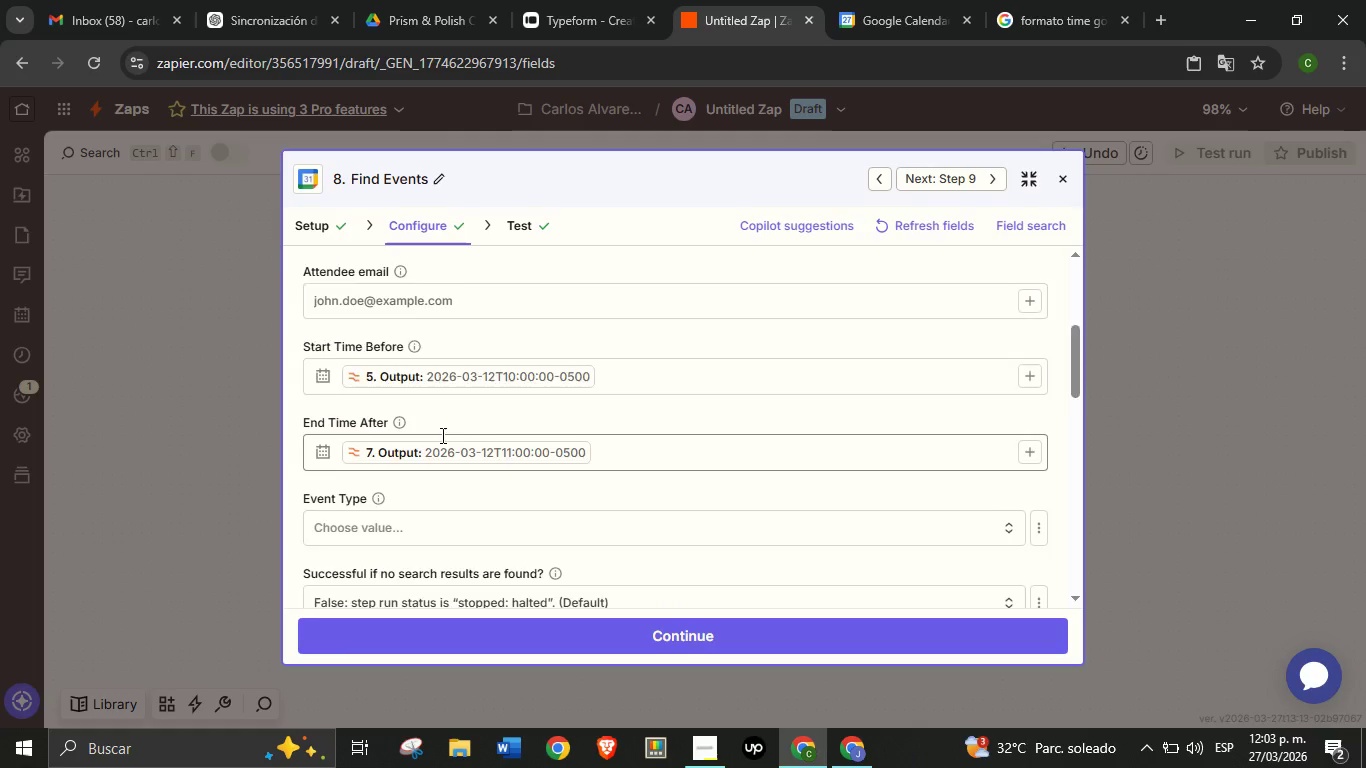 
scroll: coordinate [451, 423], scroll_direction: none, amount: 0.0
 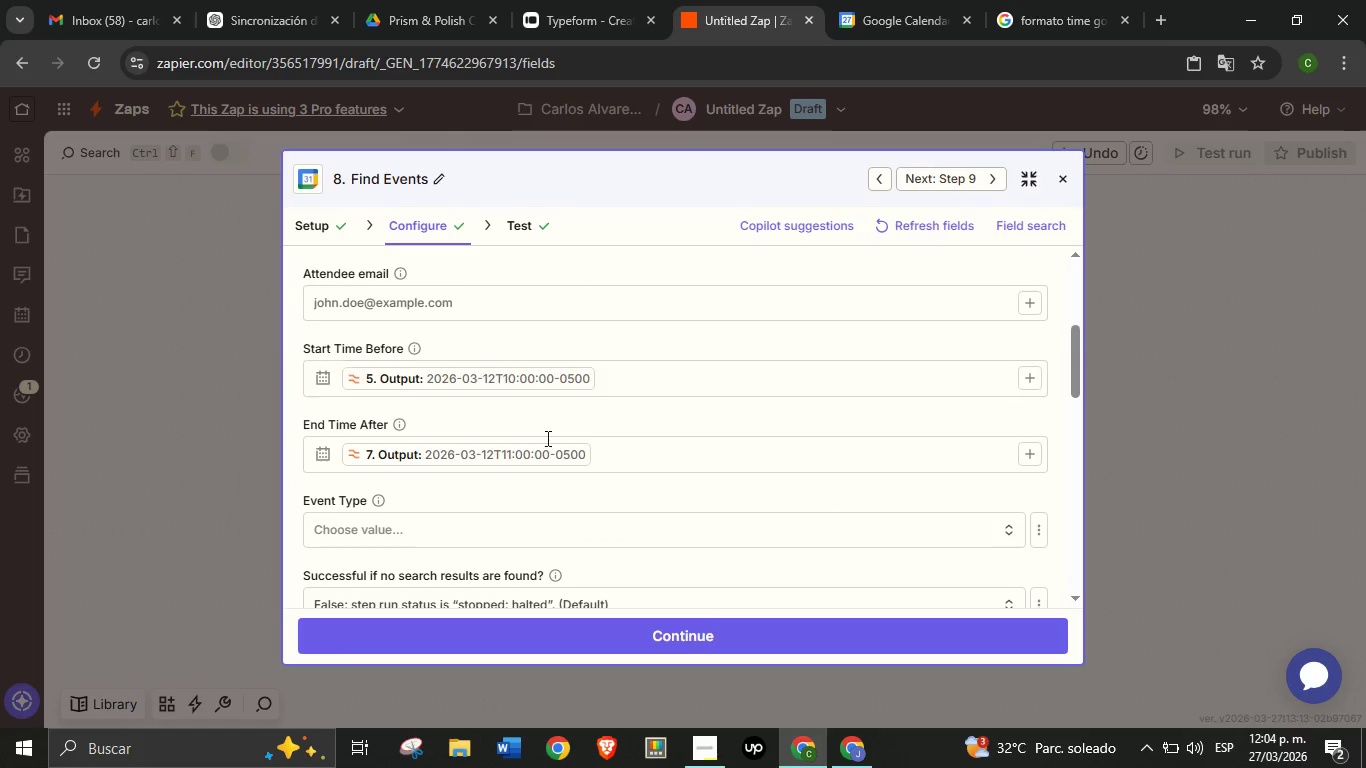 
left_click([894, 0])
 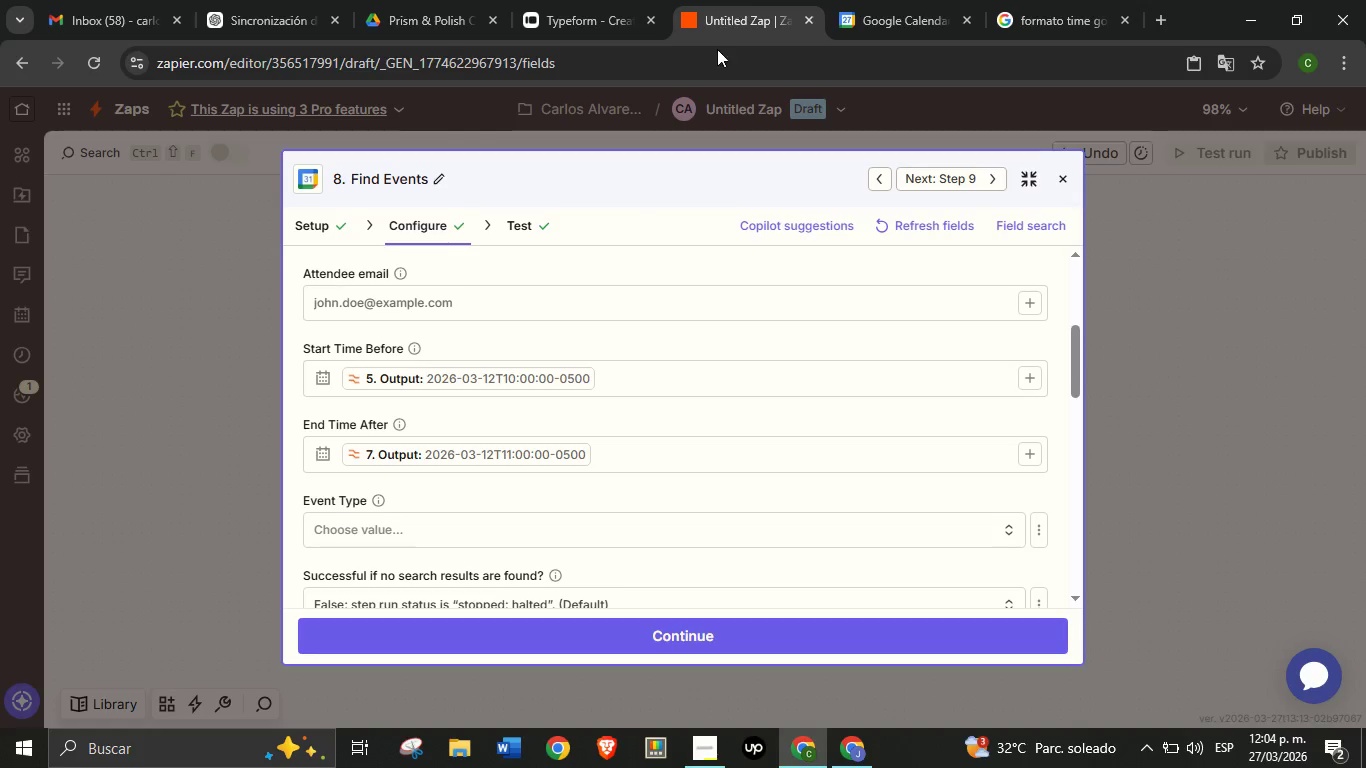 
wait(9.27)
 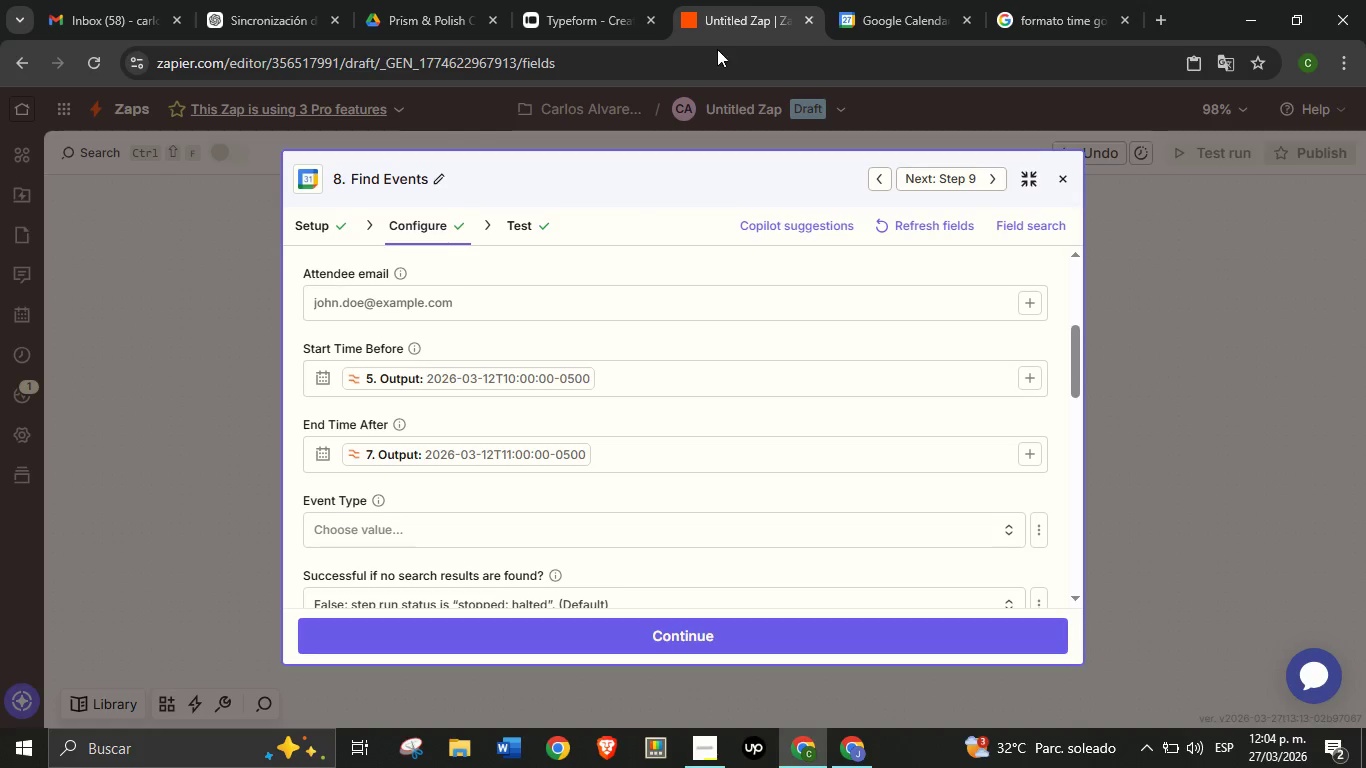 
scroll: coordinate [476, 436], scroll_direction: down, amount: 1.0
 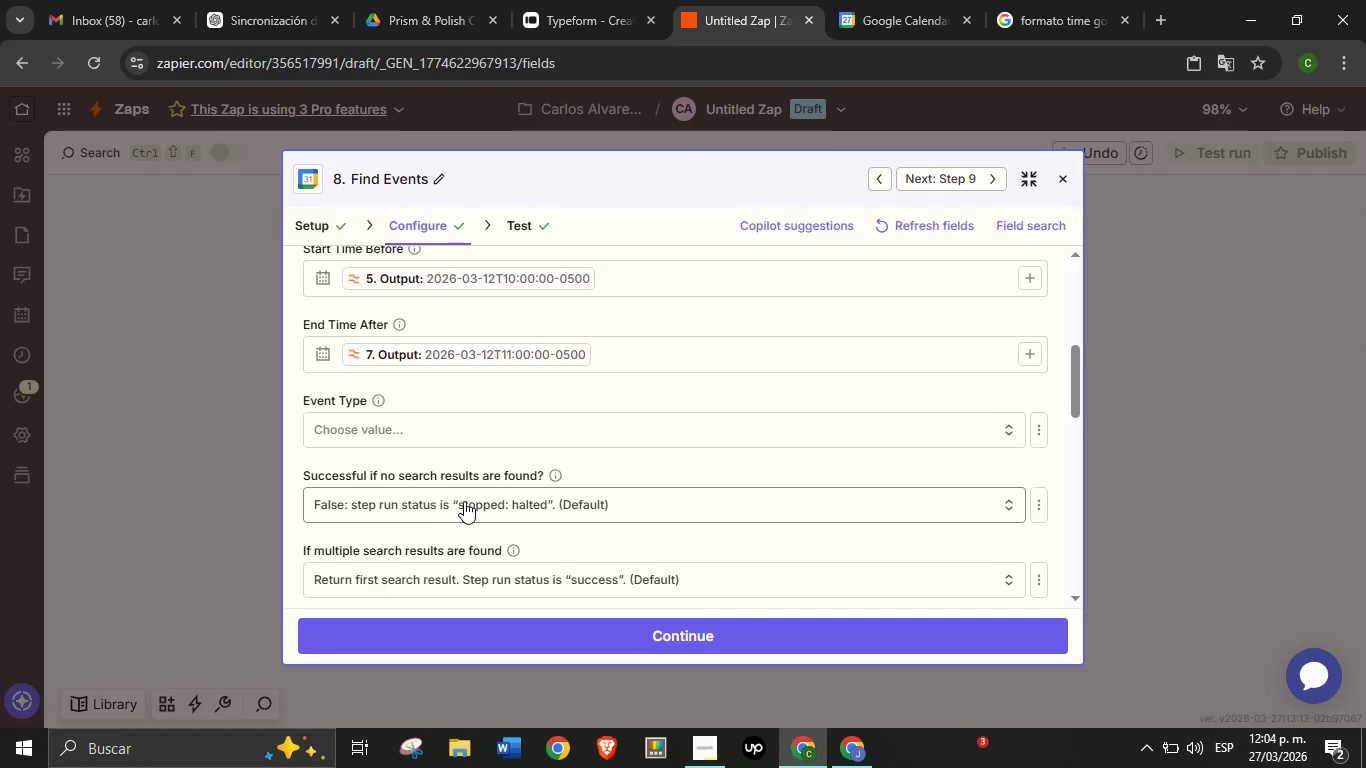 
wait(19.15)
 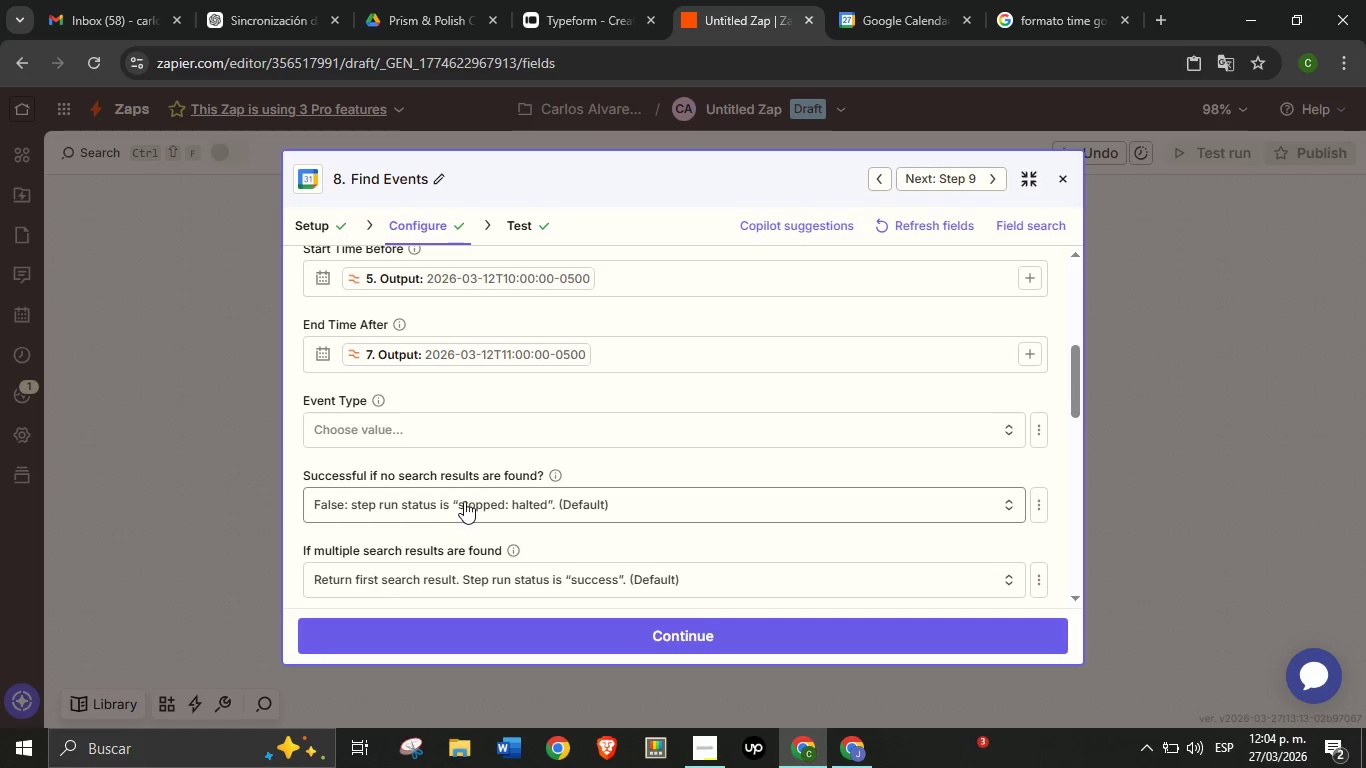 
left_click([740, 630])
 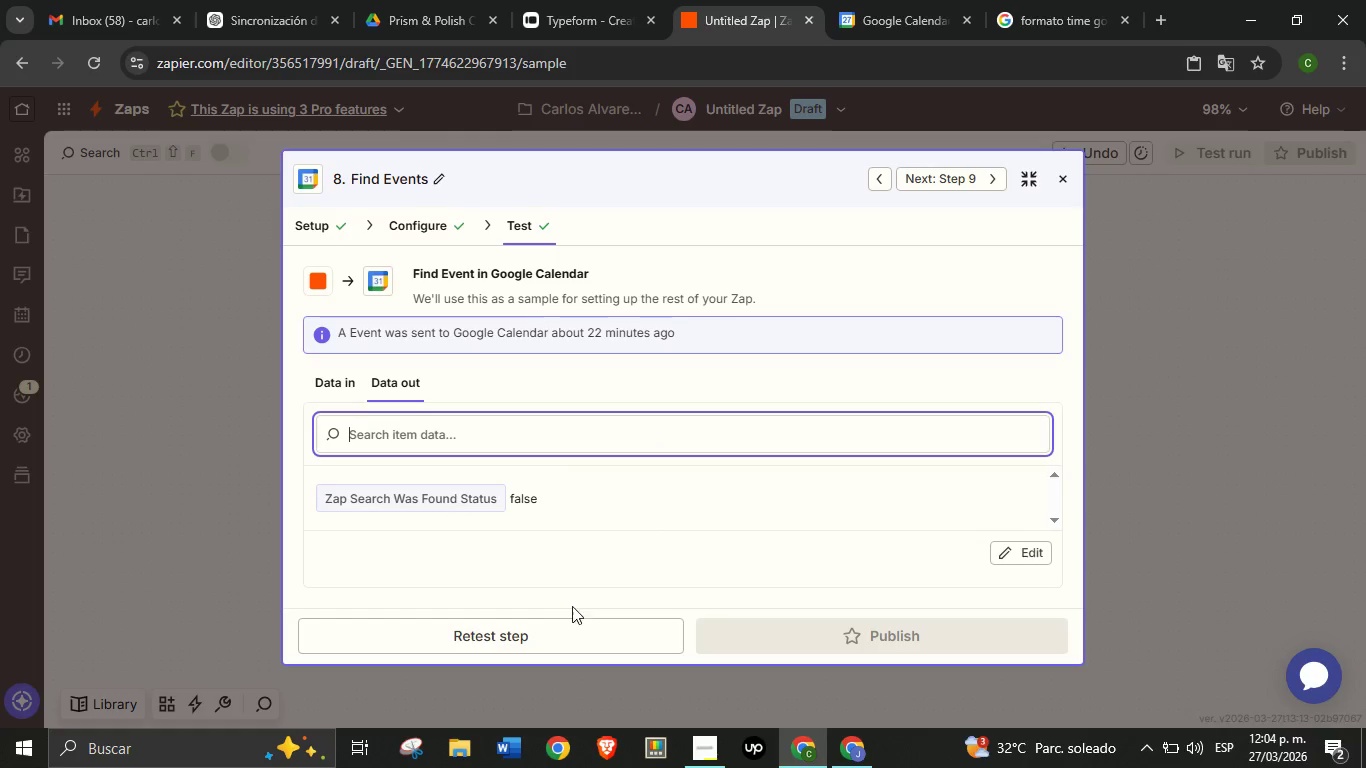 
wait(5.86)
 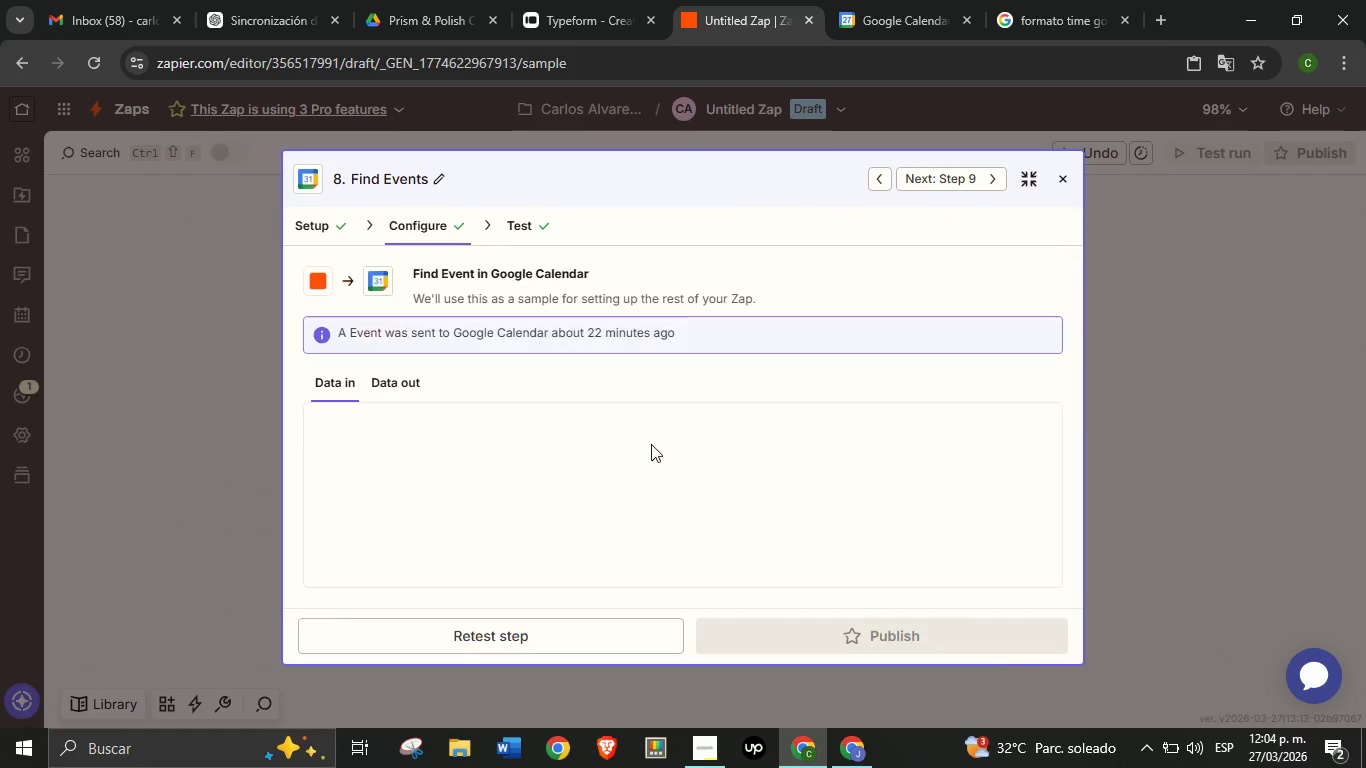 
left_click([551, 642])
 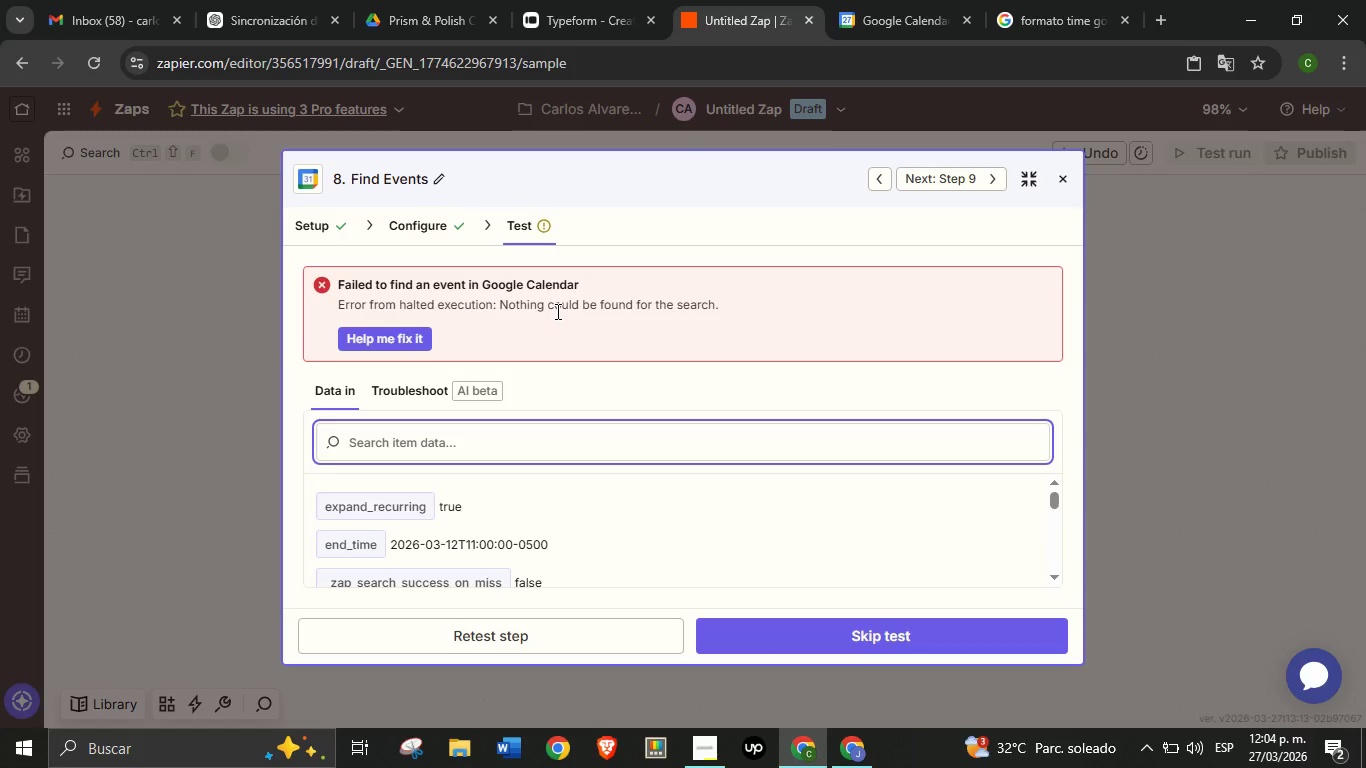 
wait(21.94)
 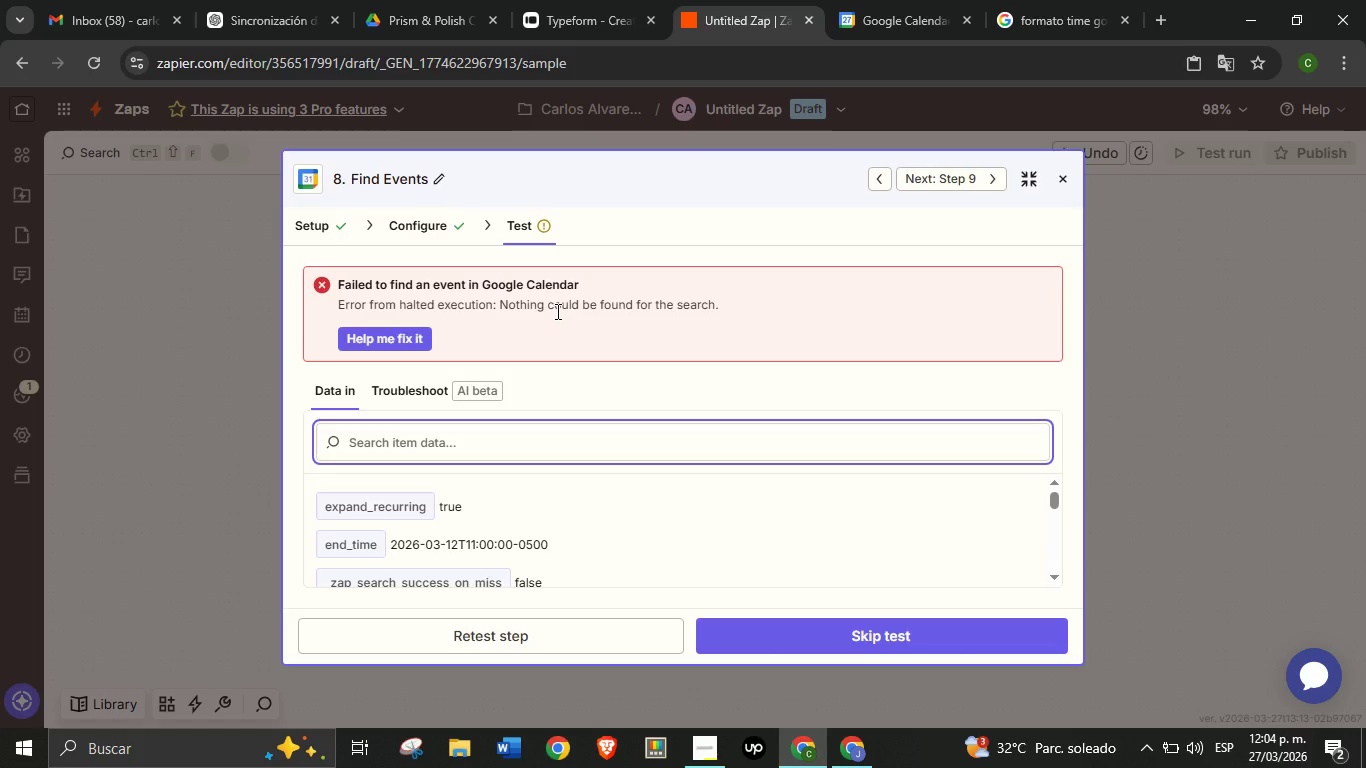 
left_click([457, 226])
 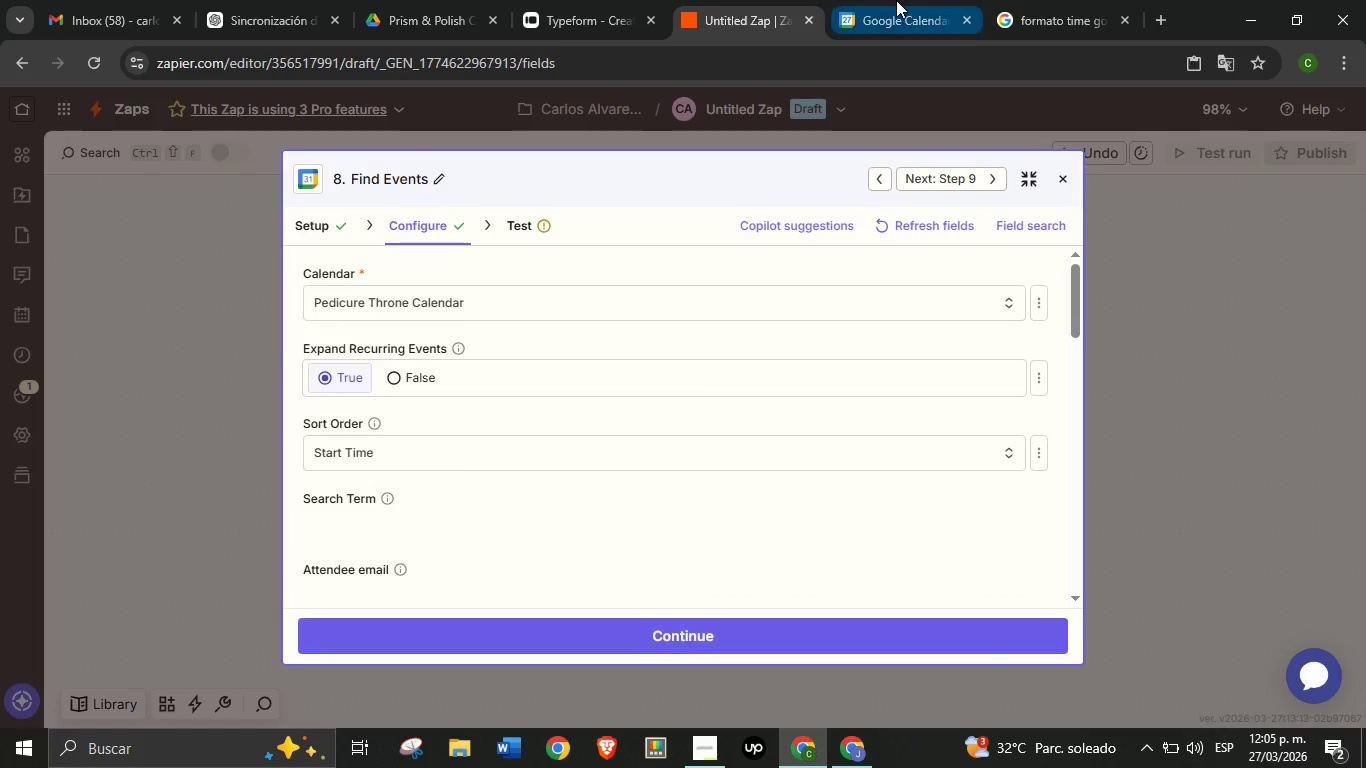 
left_click([896, 0])
 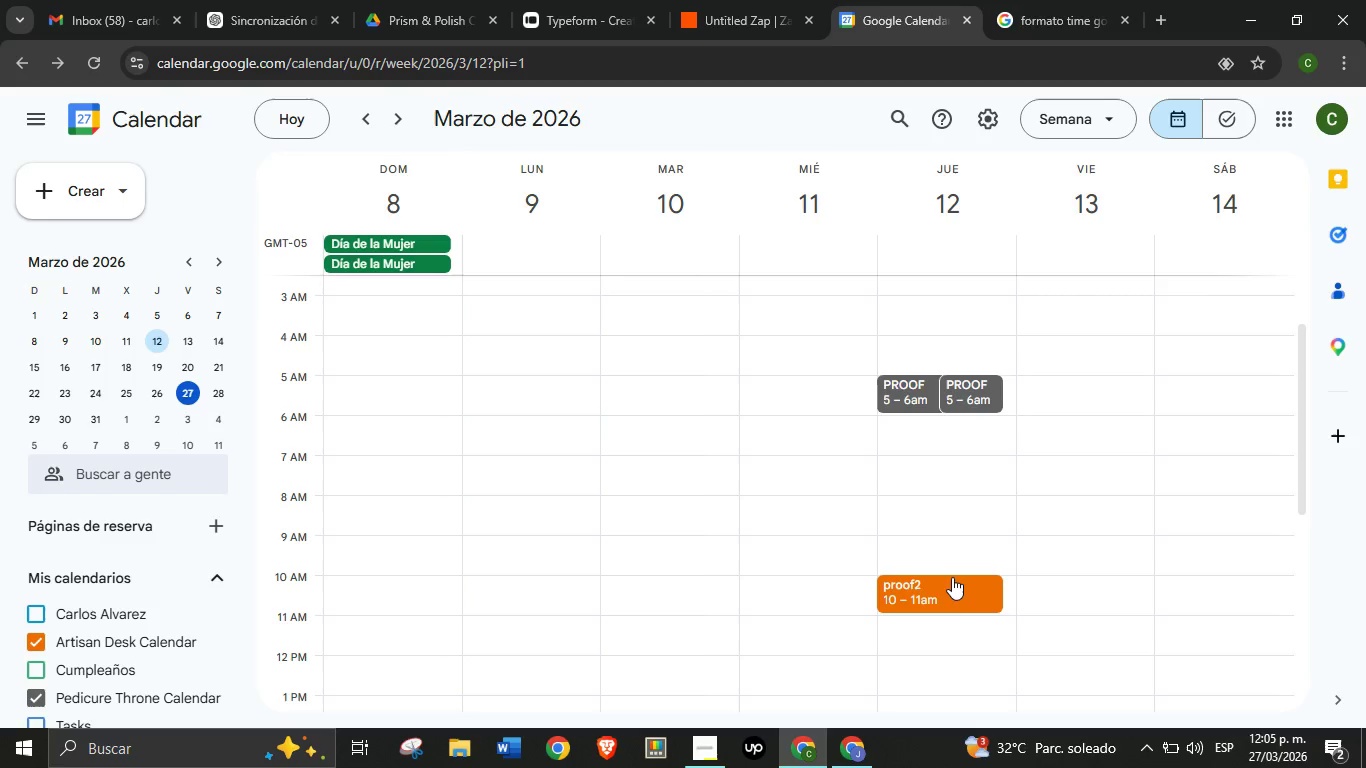 
left_click([950, 587])
 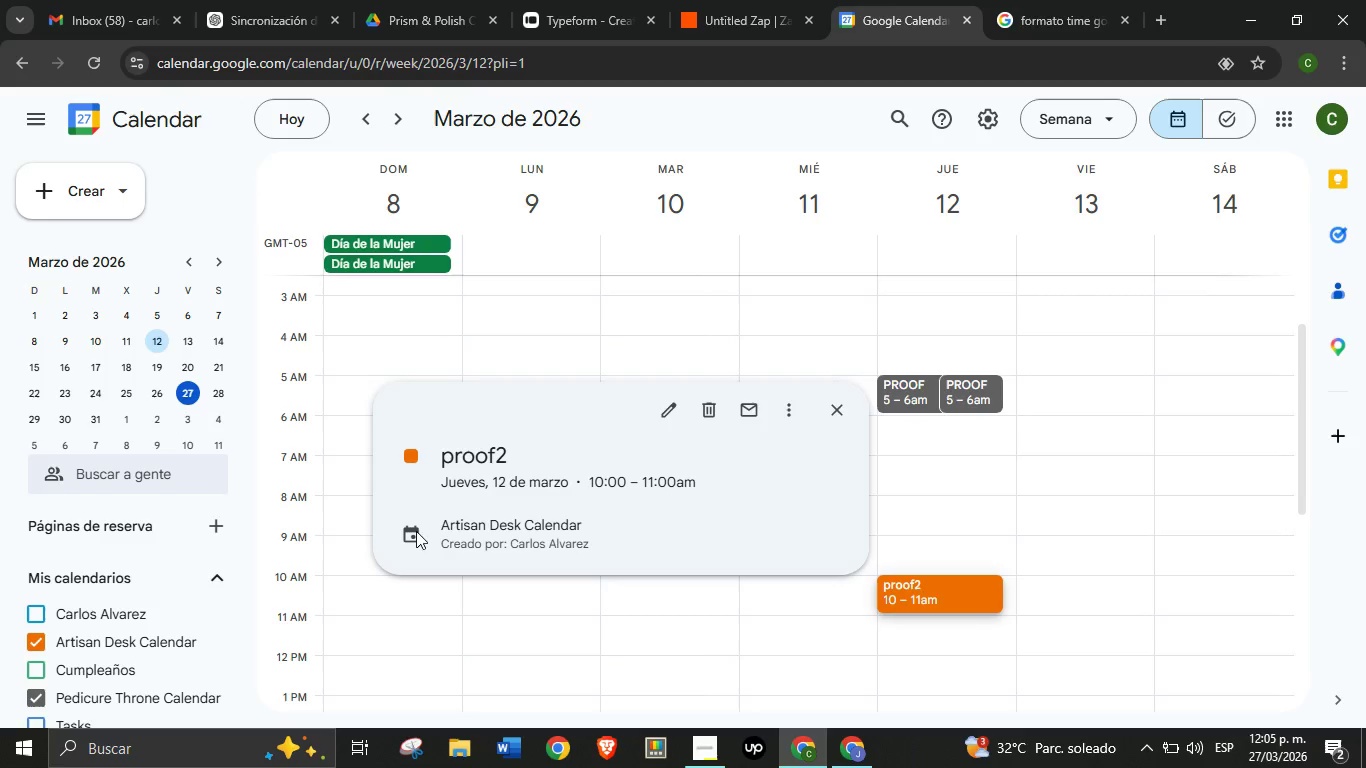 
wait(5.58)
 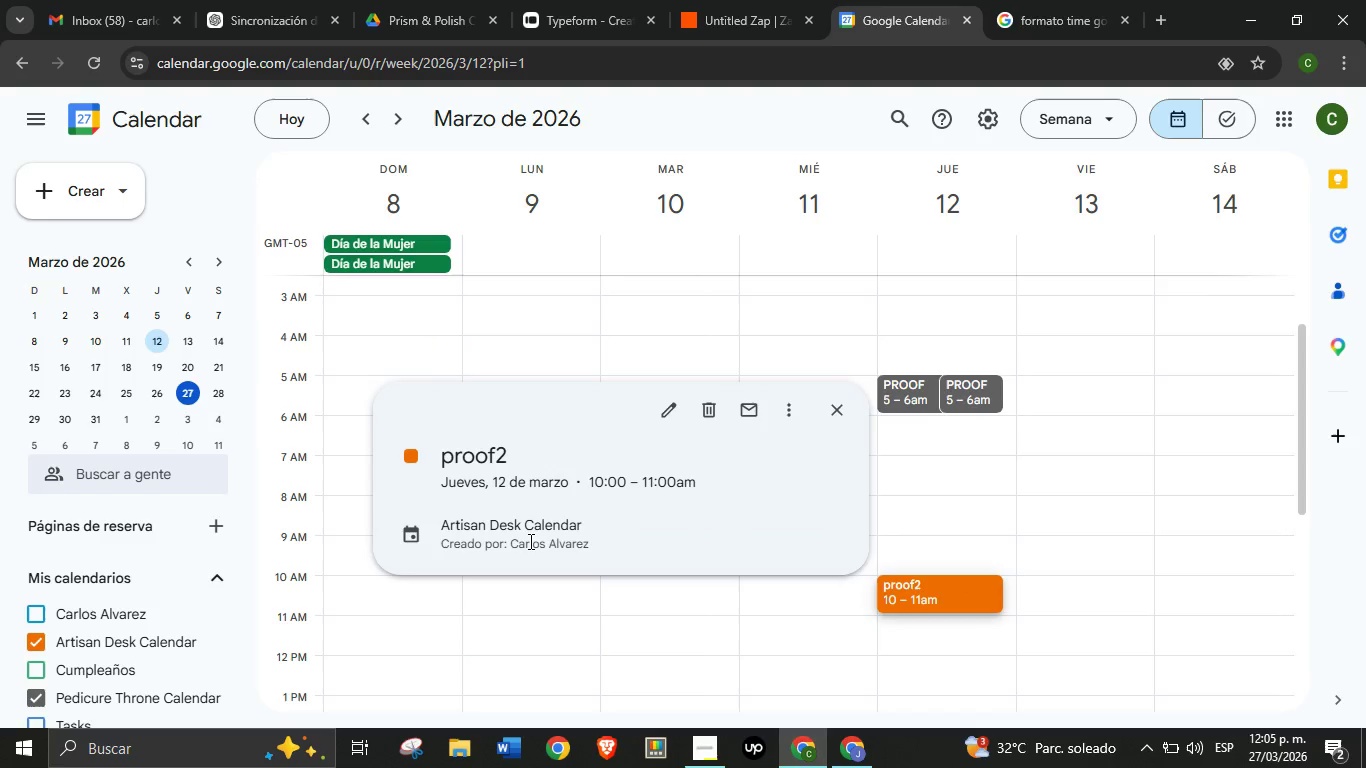 
left_click([667, 411])
 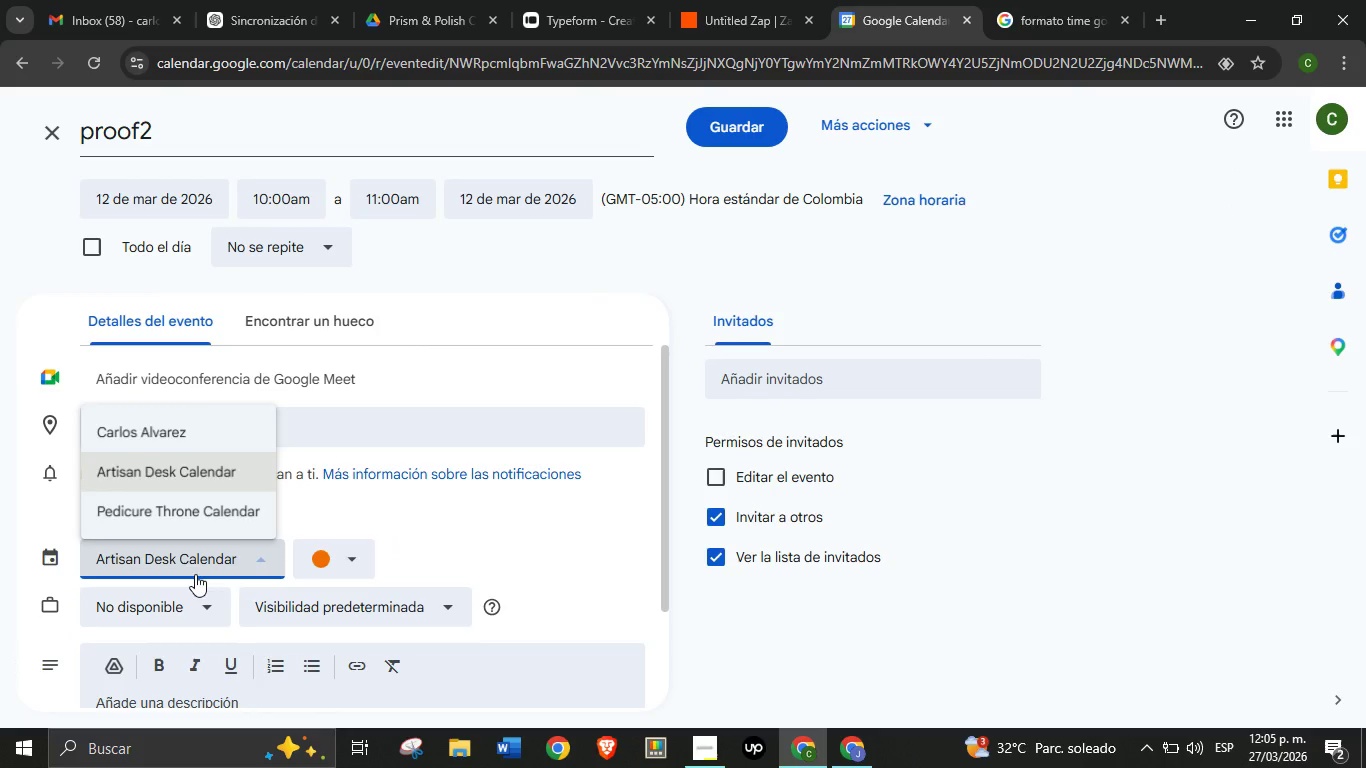 
wait(5.11)
 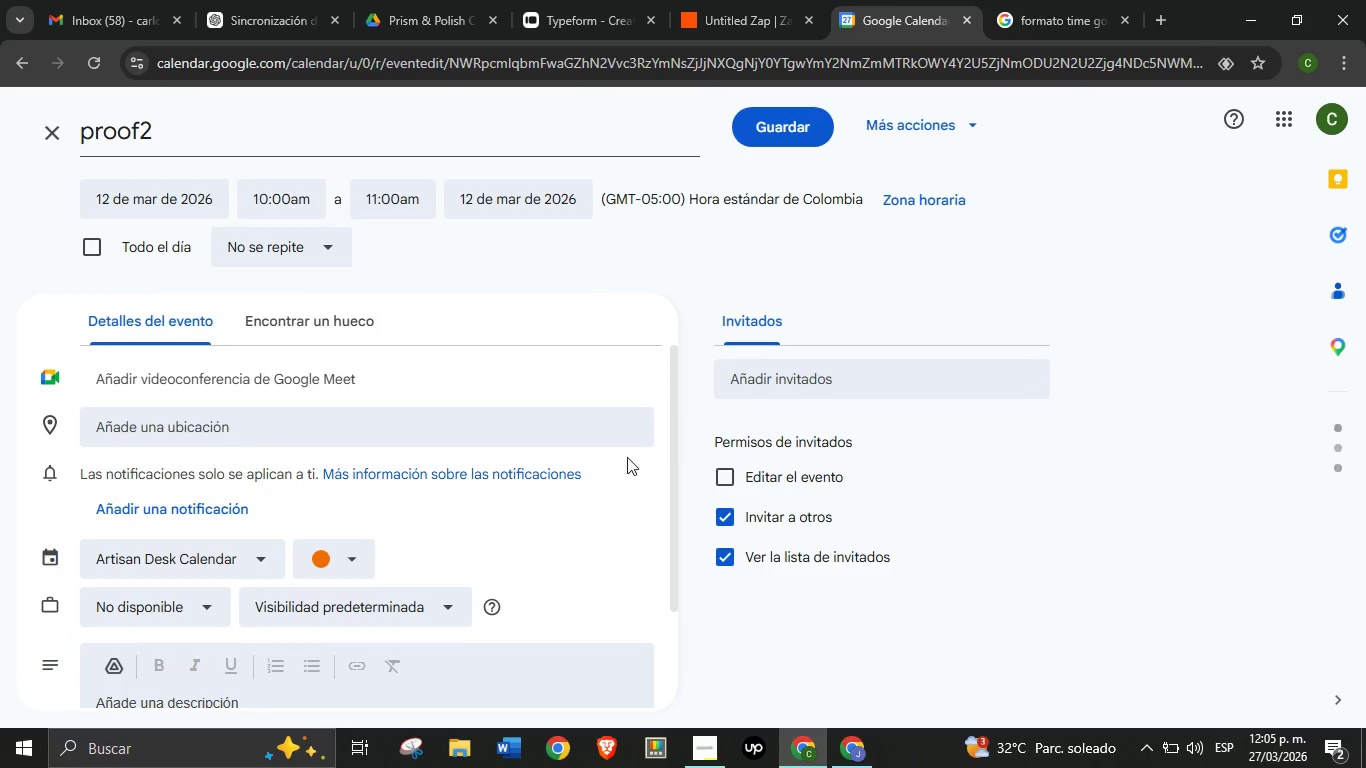 
left_click([185, 506])
 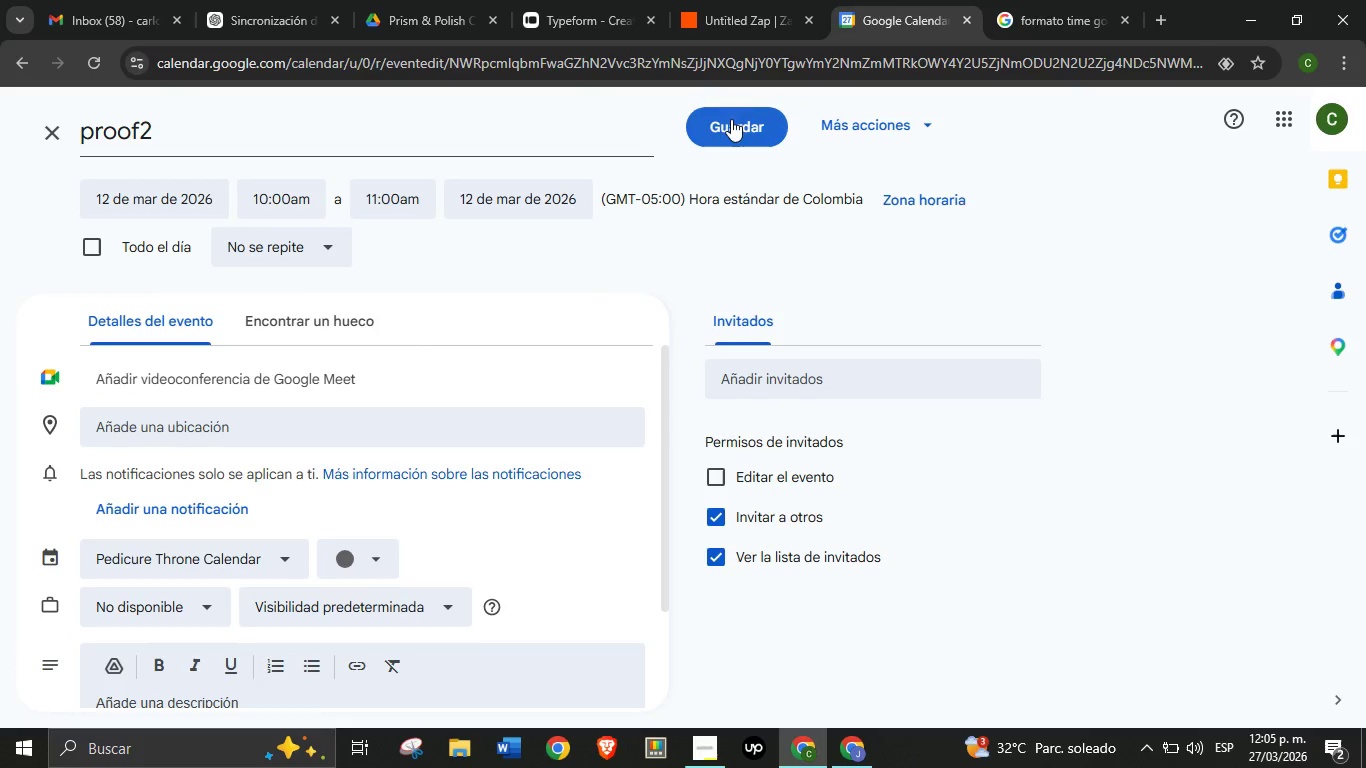 
left_click([731, 119])
 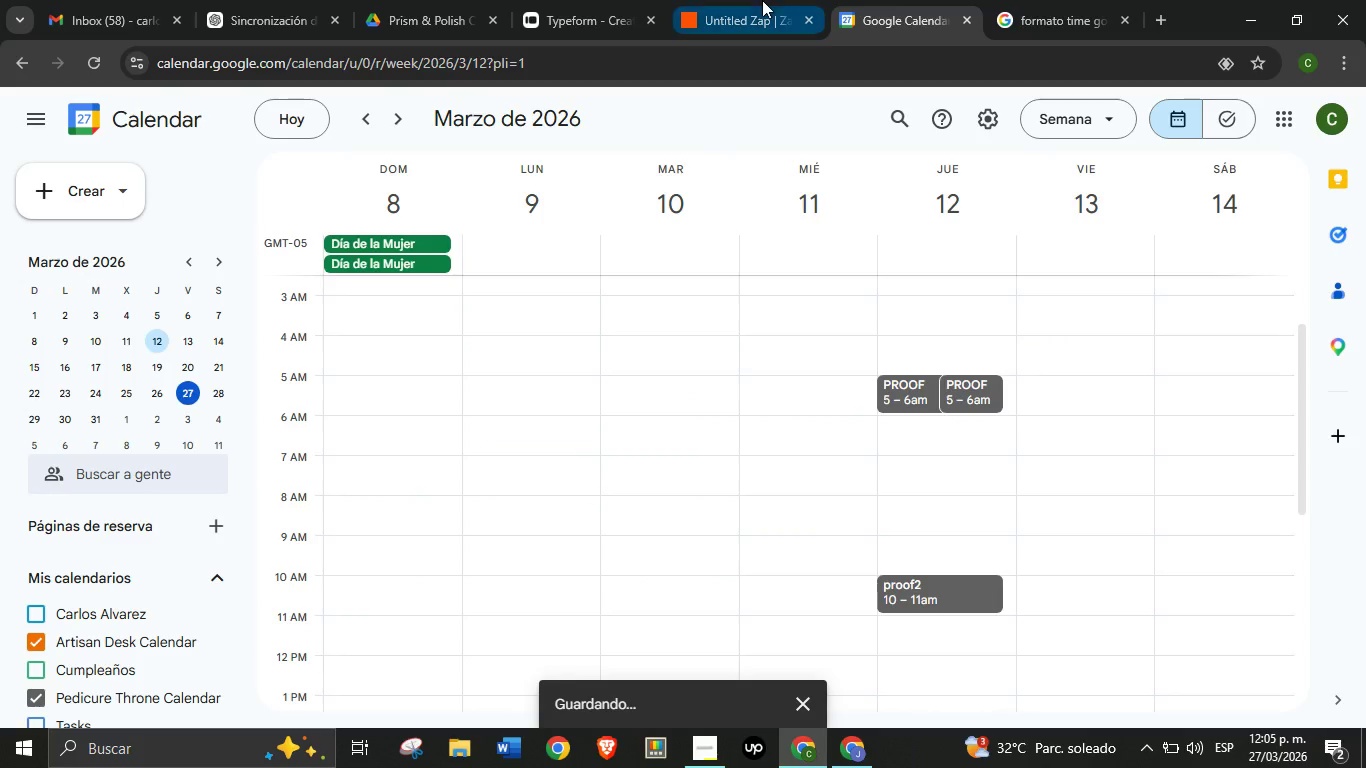 
left_click([762, 0])
 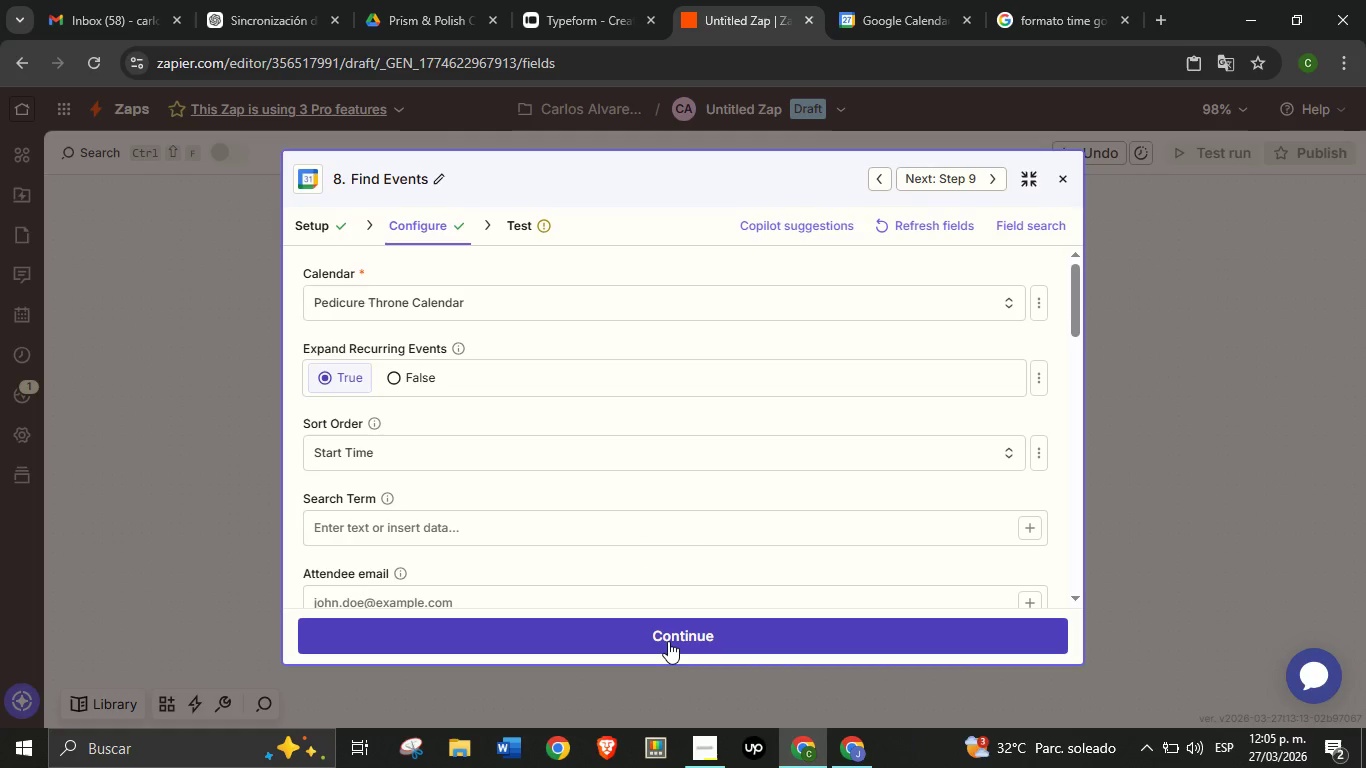 
left_click([668, 641])
 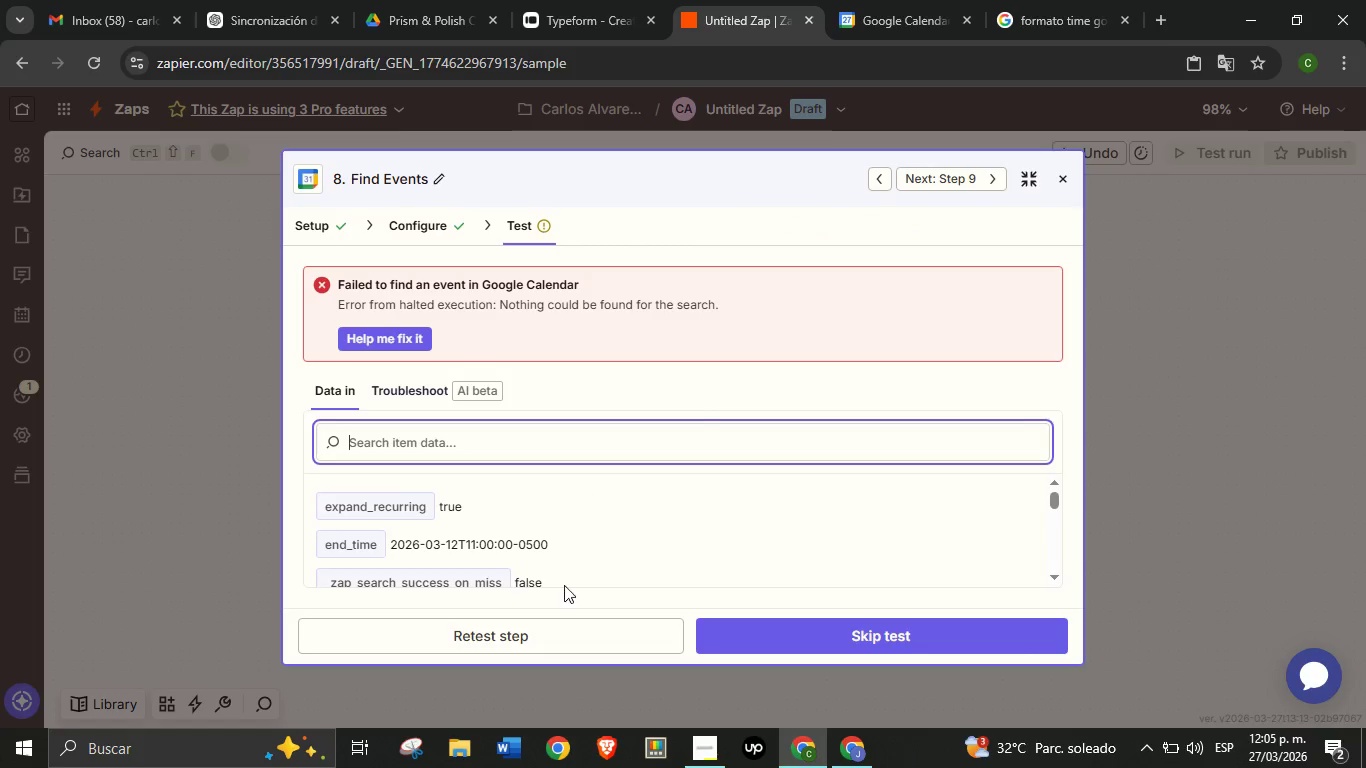 
left_click([578, 629])
 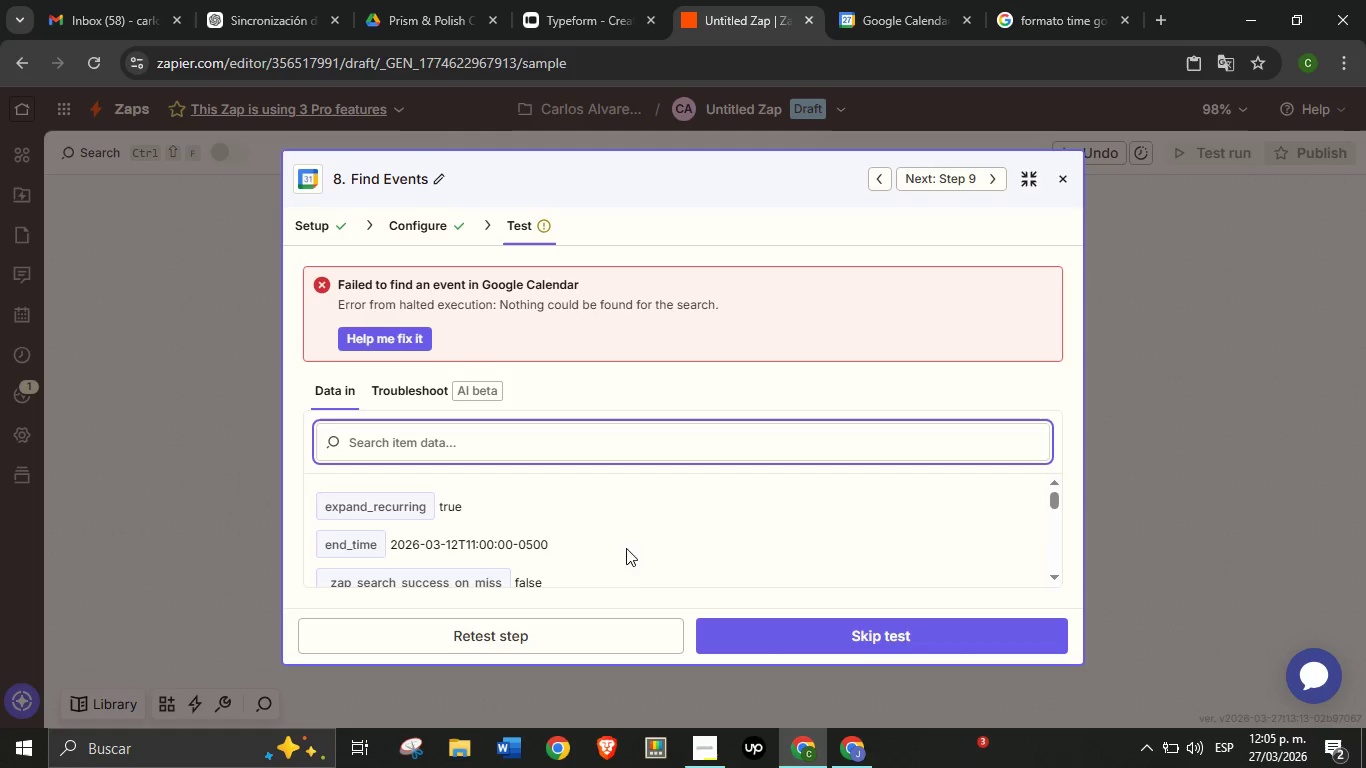 
wait(11.38)
 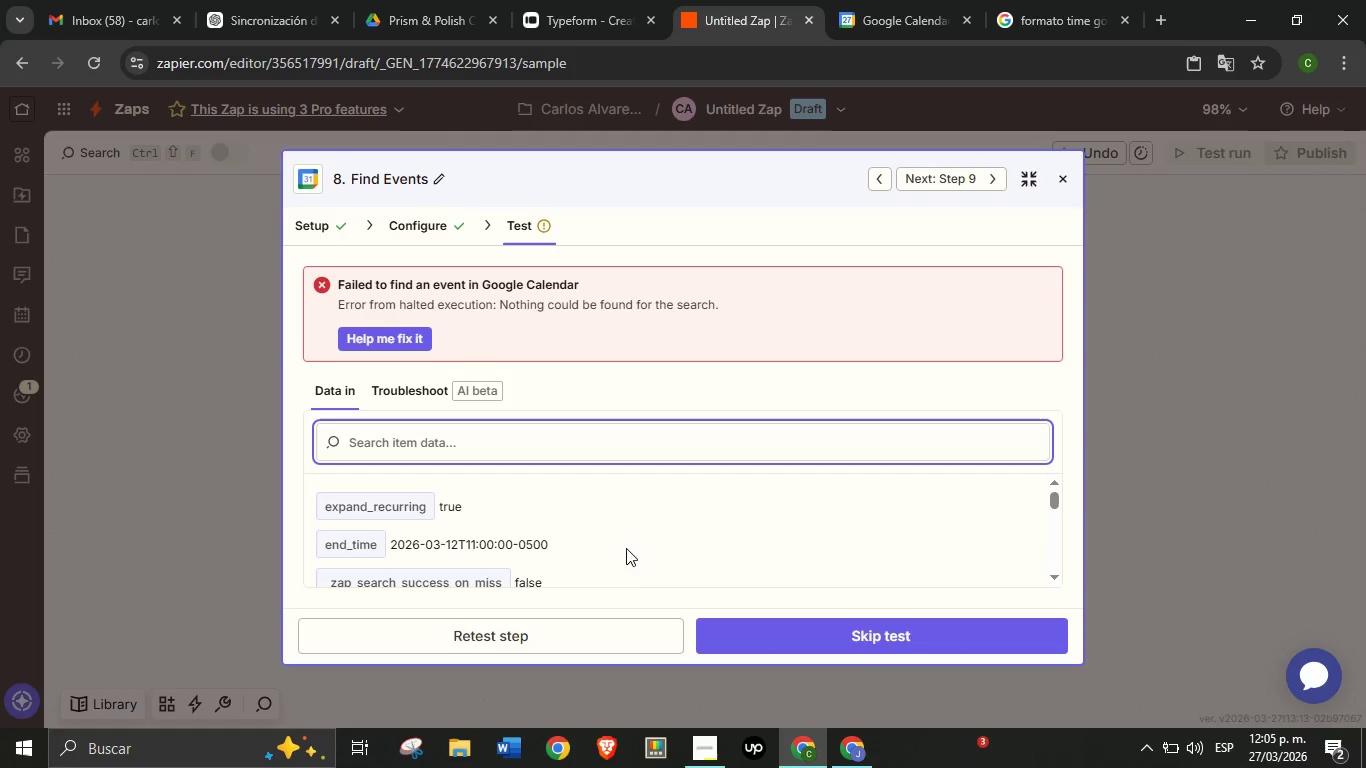 
left_click([441, 227])
 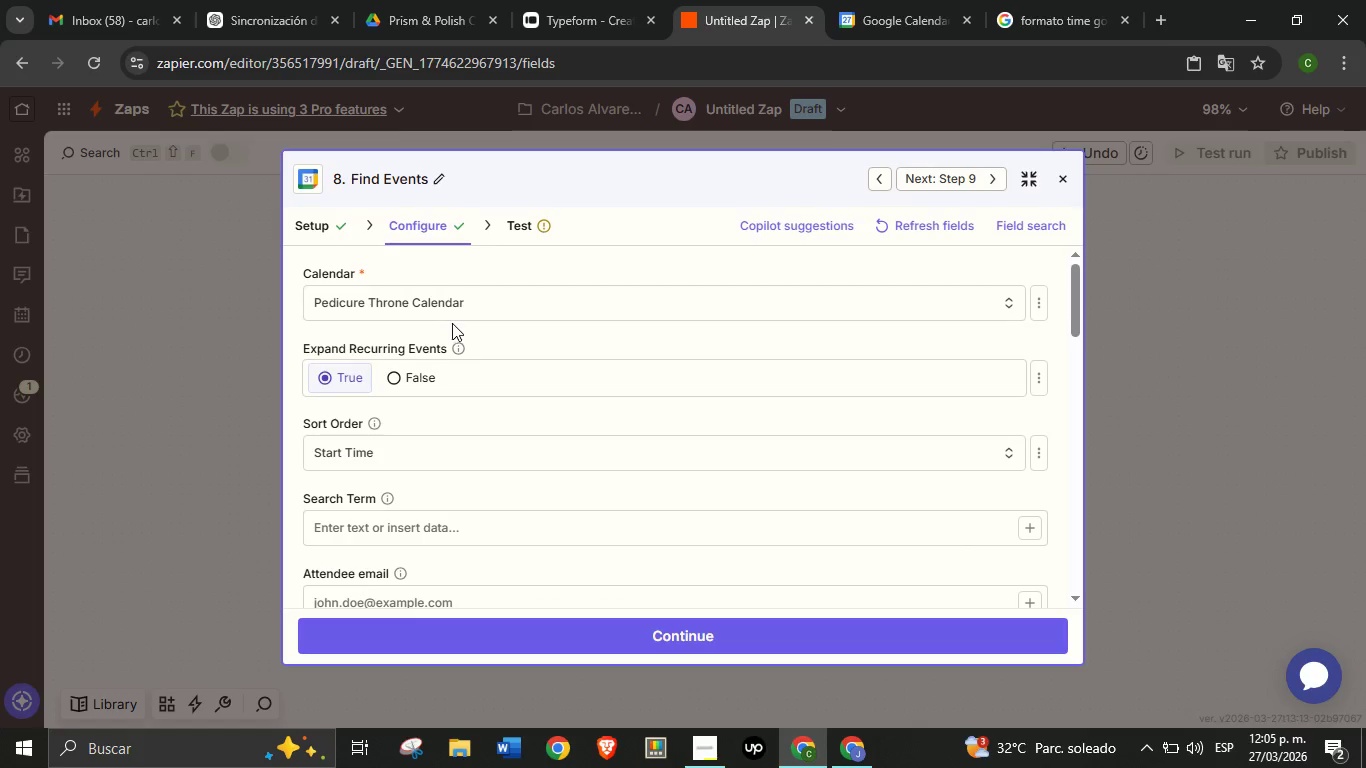 
wait(5.25)
 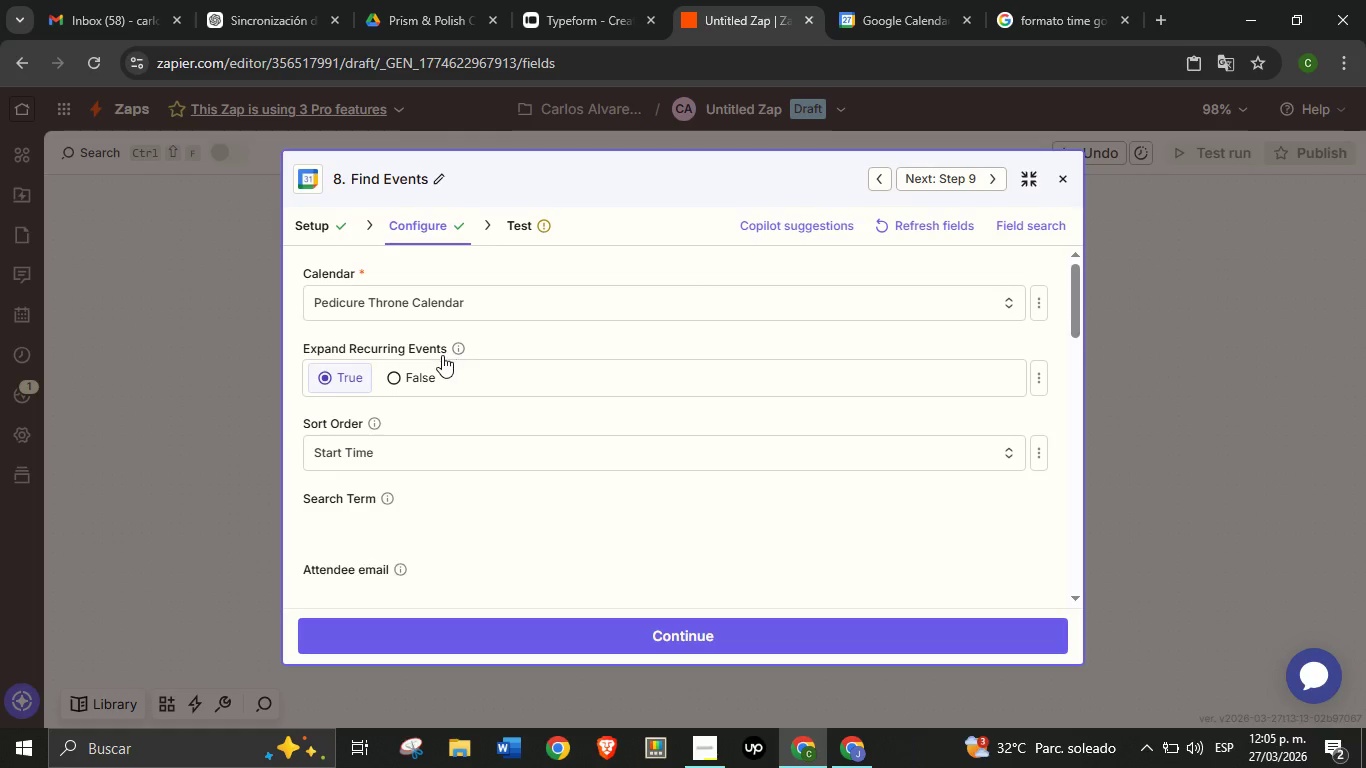 
scroll: coordinate [512, 459], scroll_direction: down, amount: 4.0
 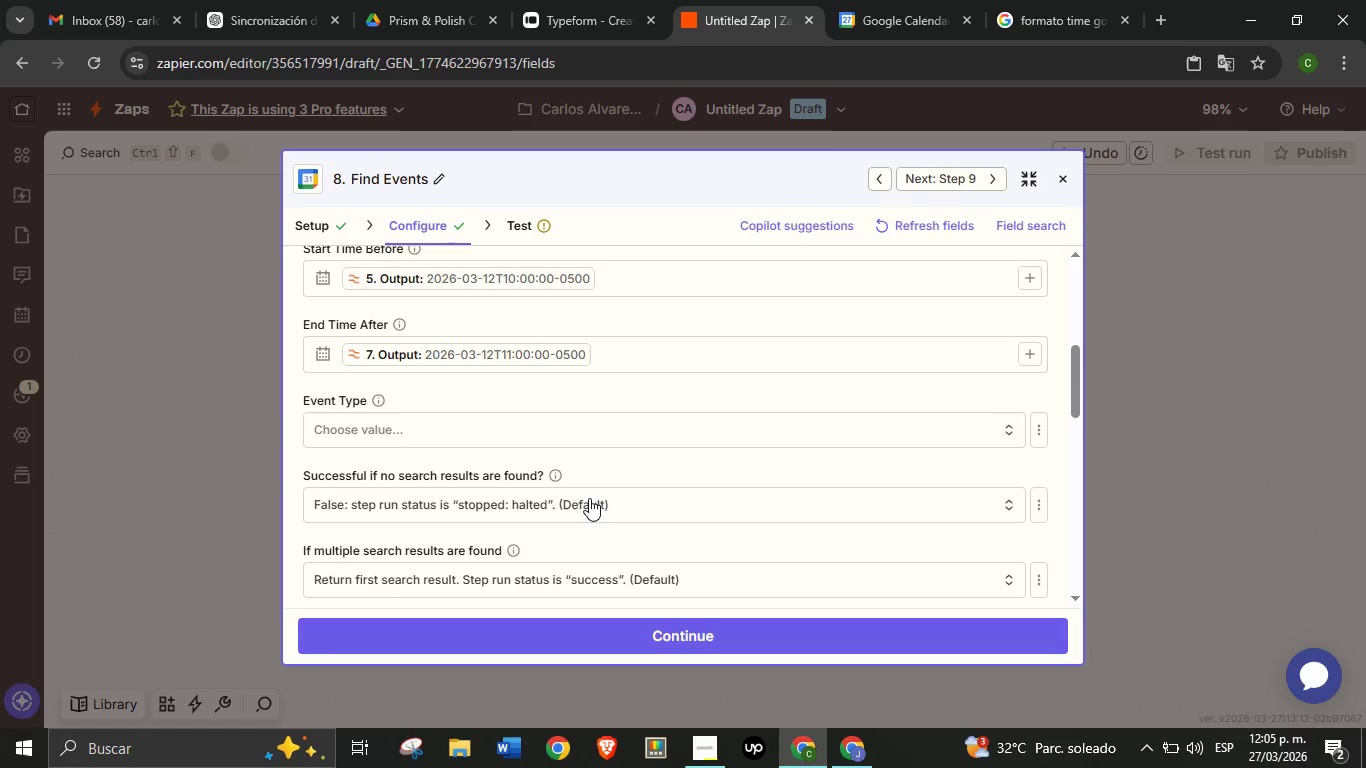 
wait(11.39)
 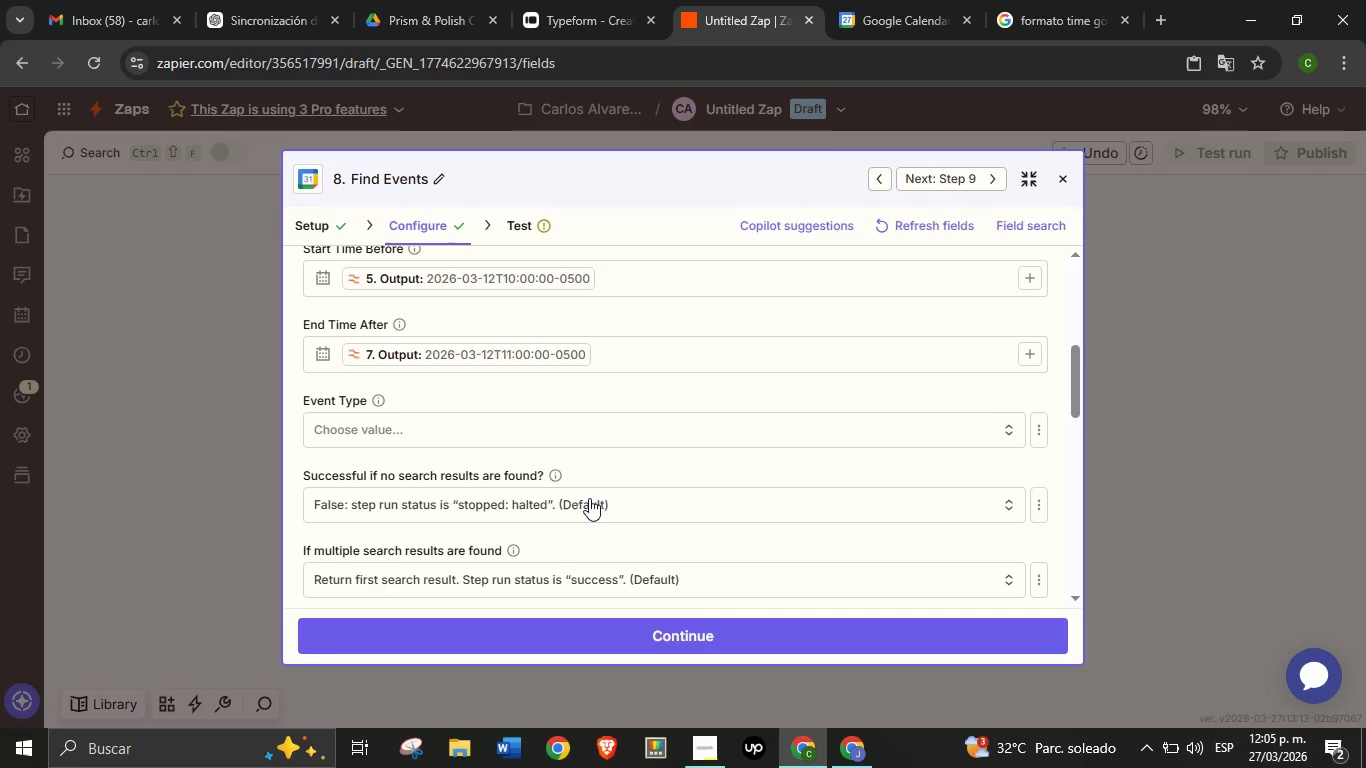 
left_click([935, 0])
 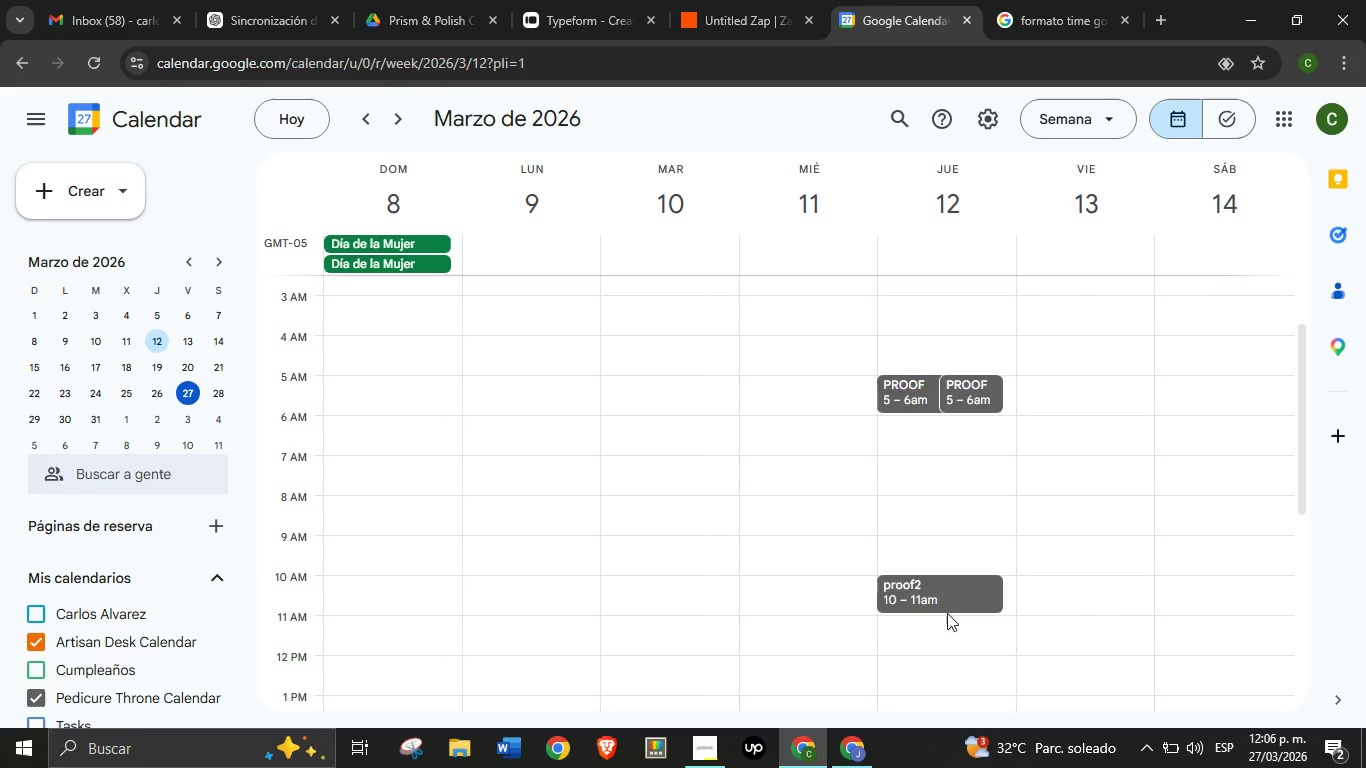 
wait(5.61)
 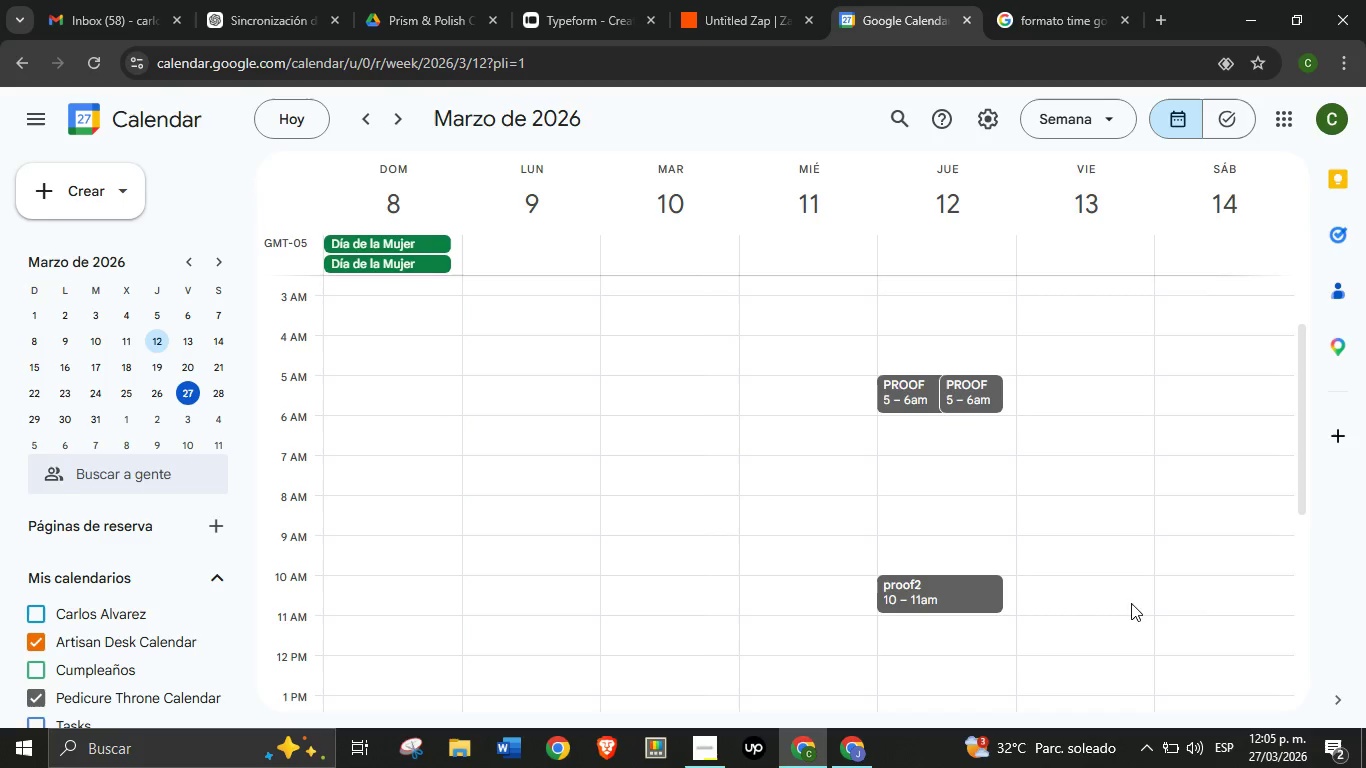 
left_click([945, 603])
 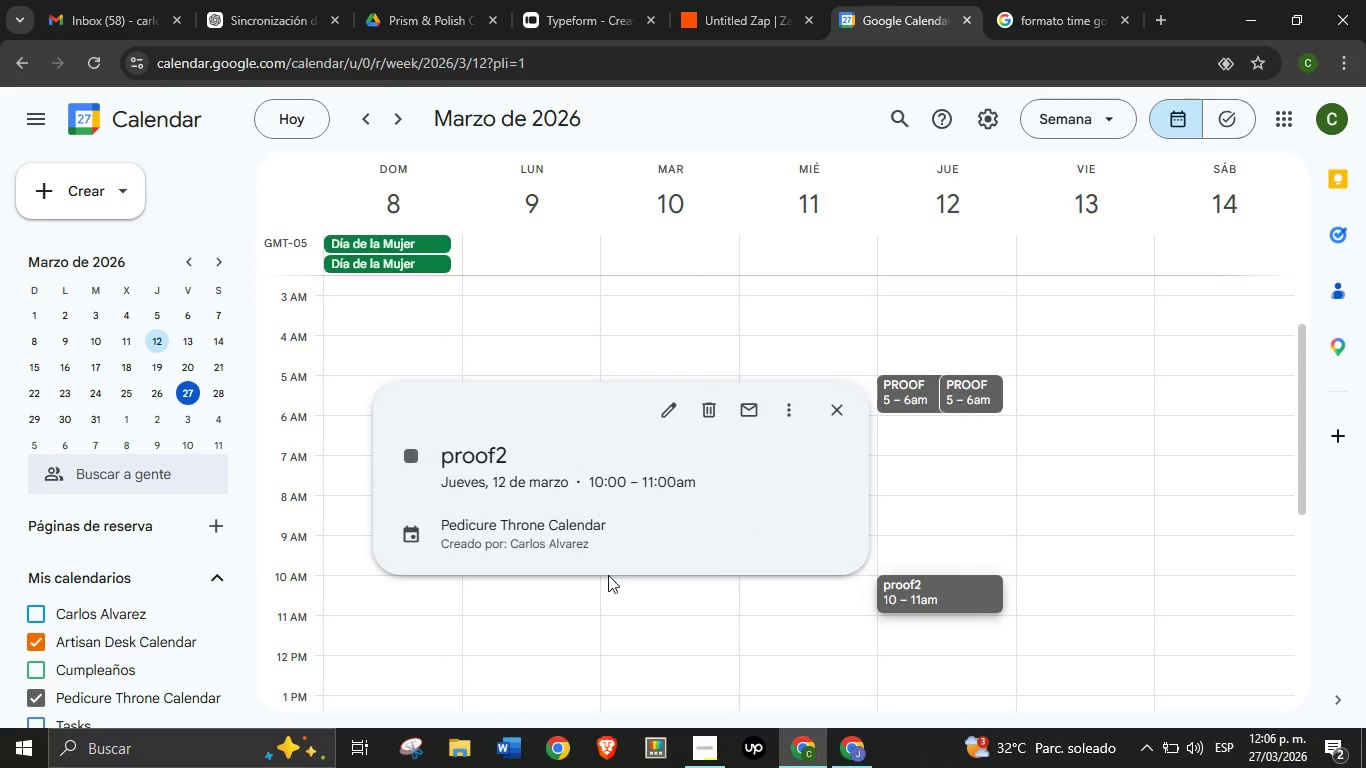 
left_click([642, 590])
 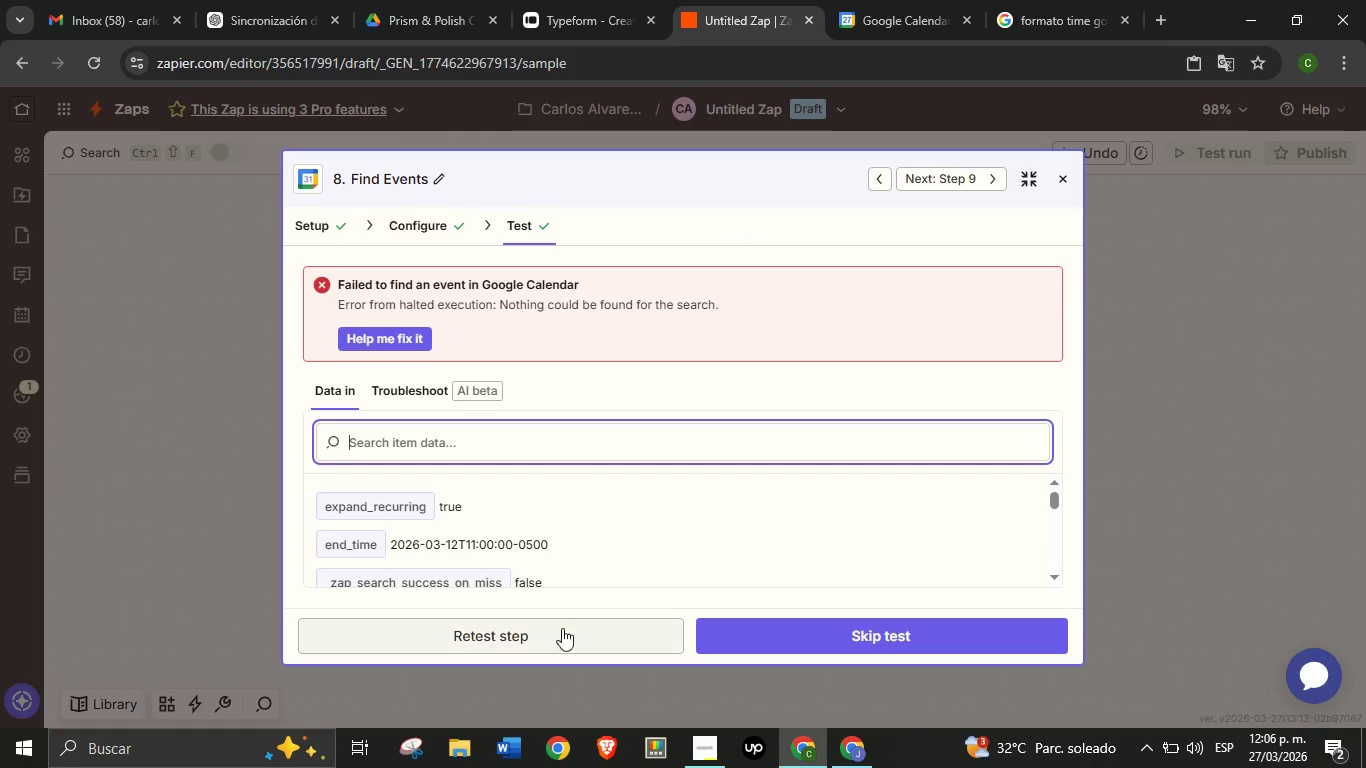 
left_click([544, 646])
 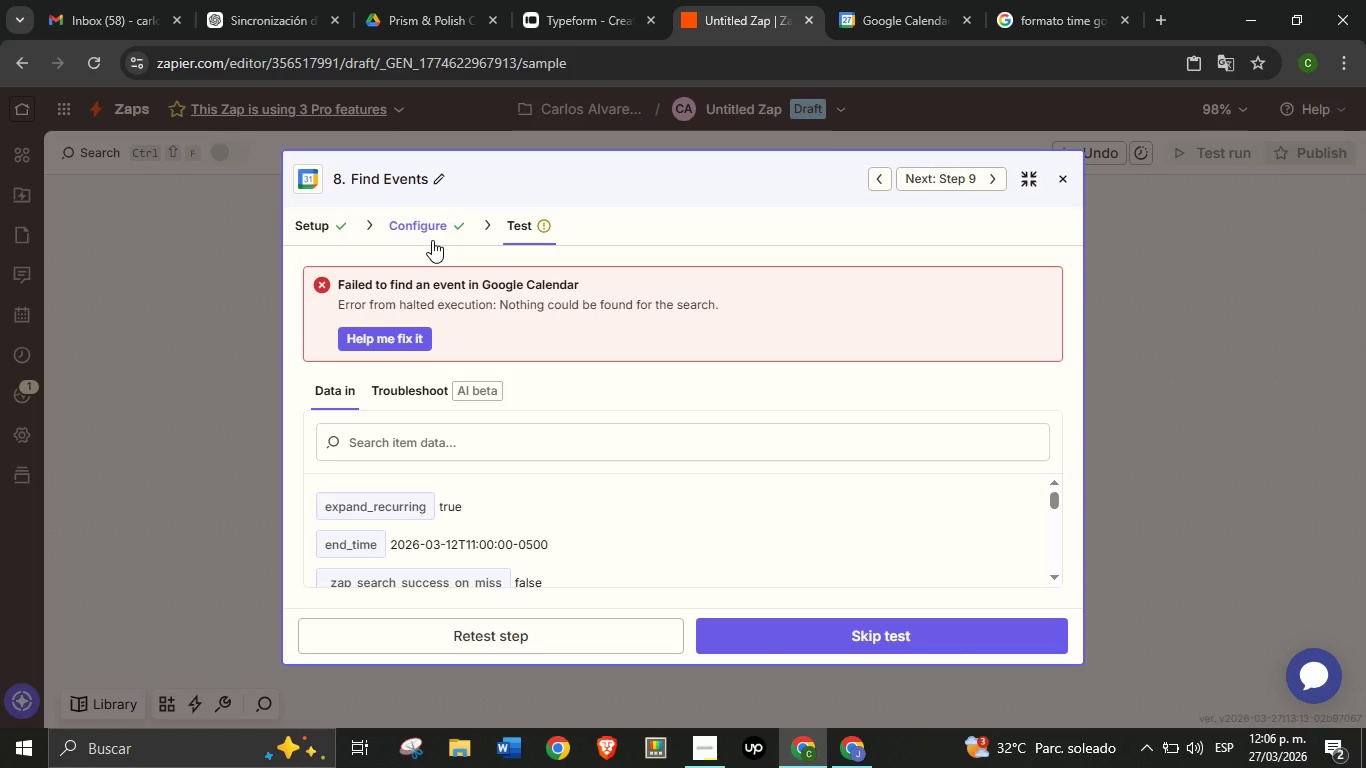 
wait(21.3)
 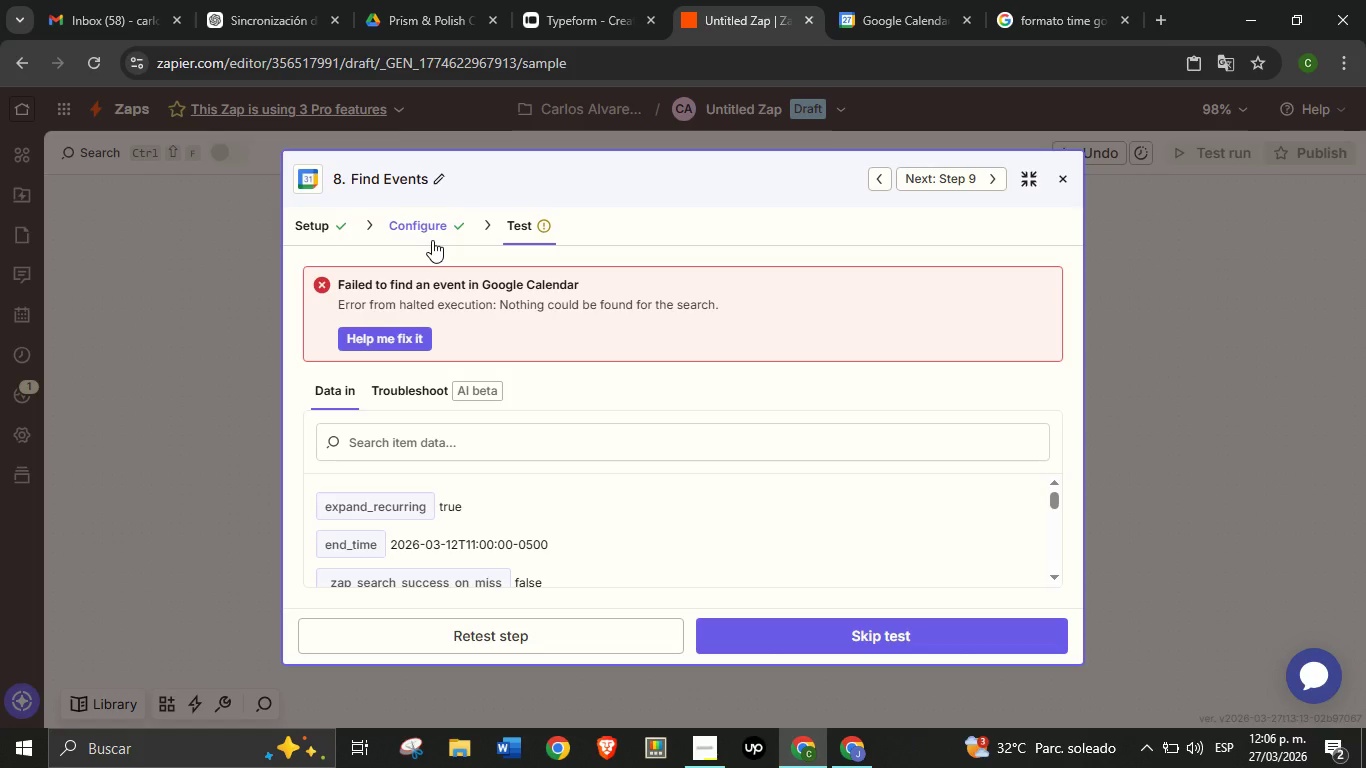 
left_click([439, 227])
 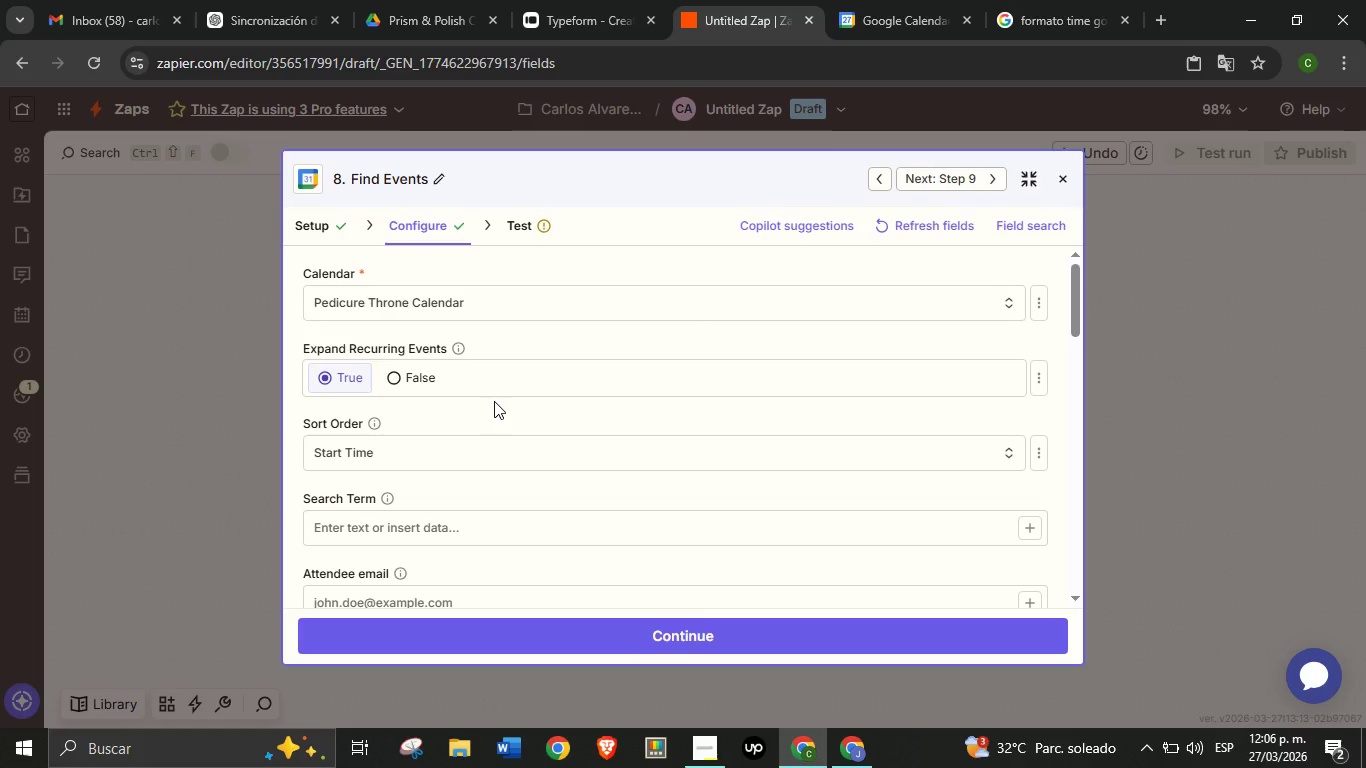 
scroll: coordinate [470, 423], scroll_direction: down, amount: 3.0
 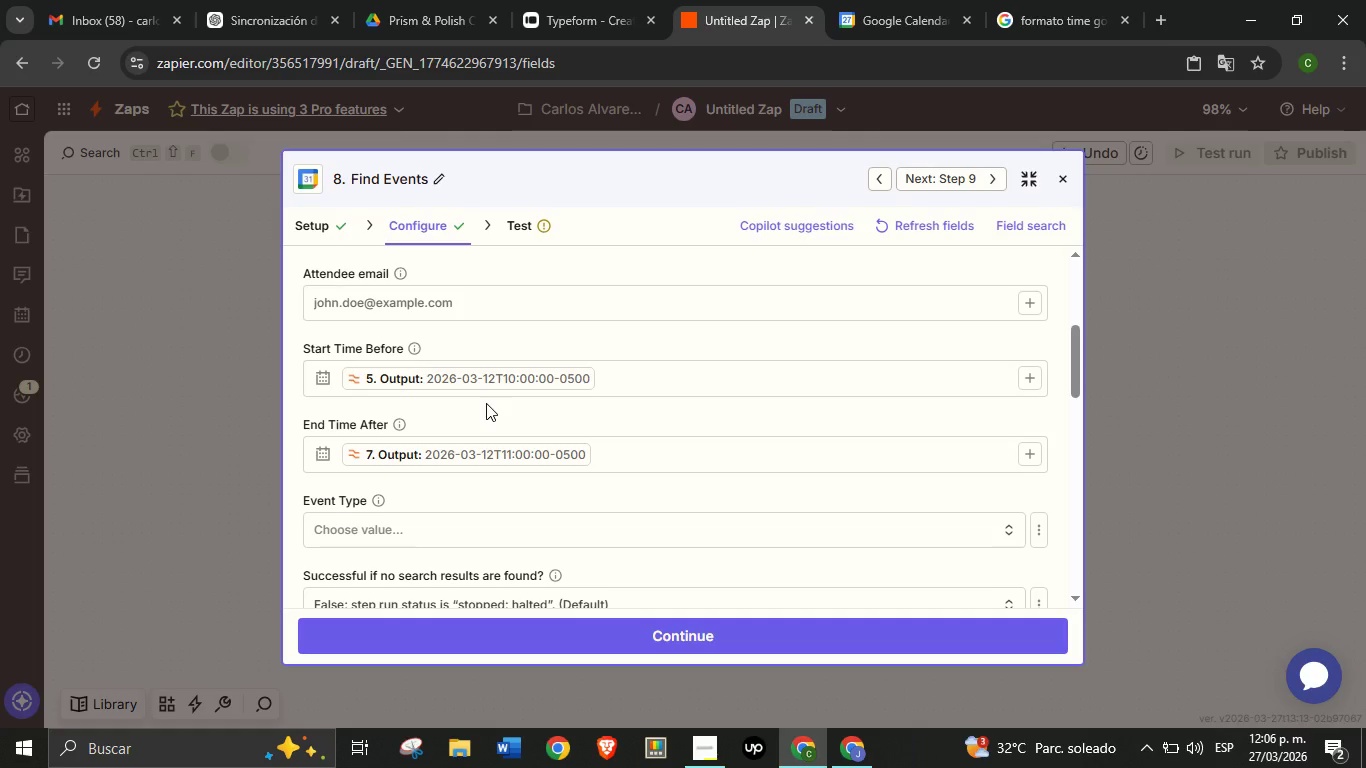 
wait(11.53)
 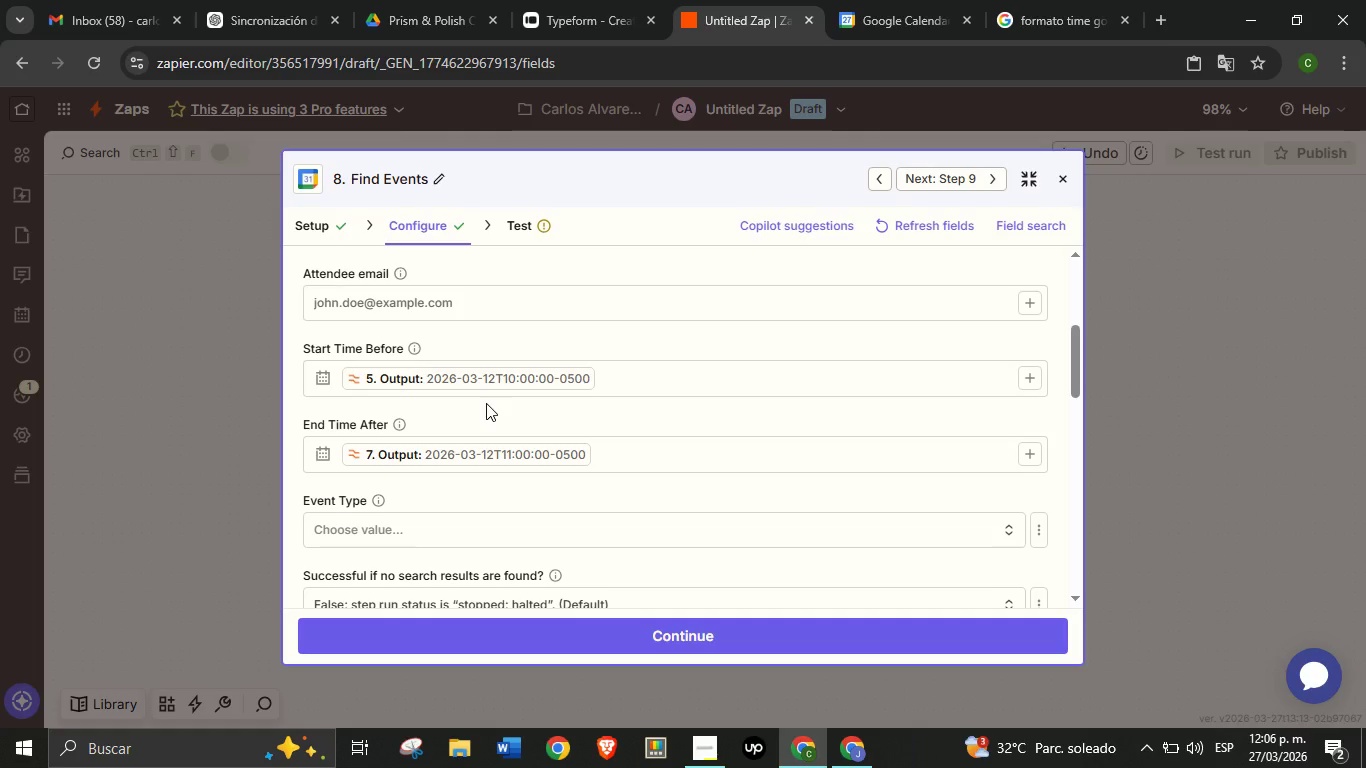 
left_click([481, 456])
 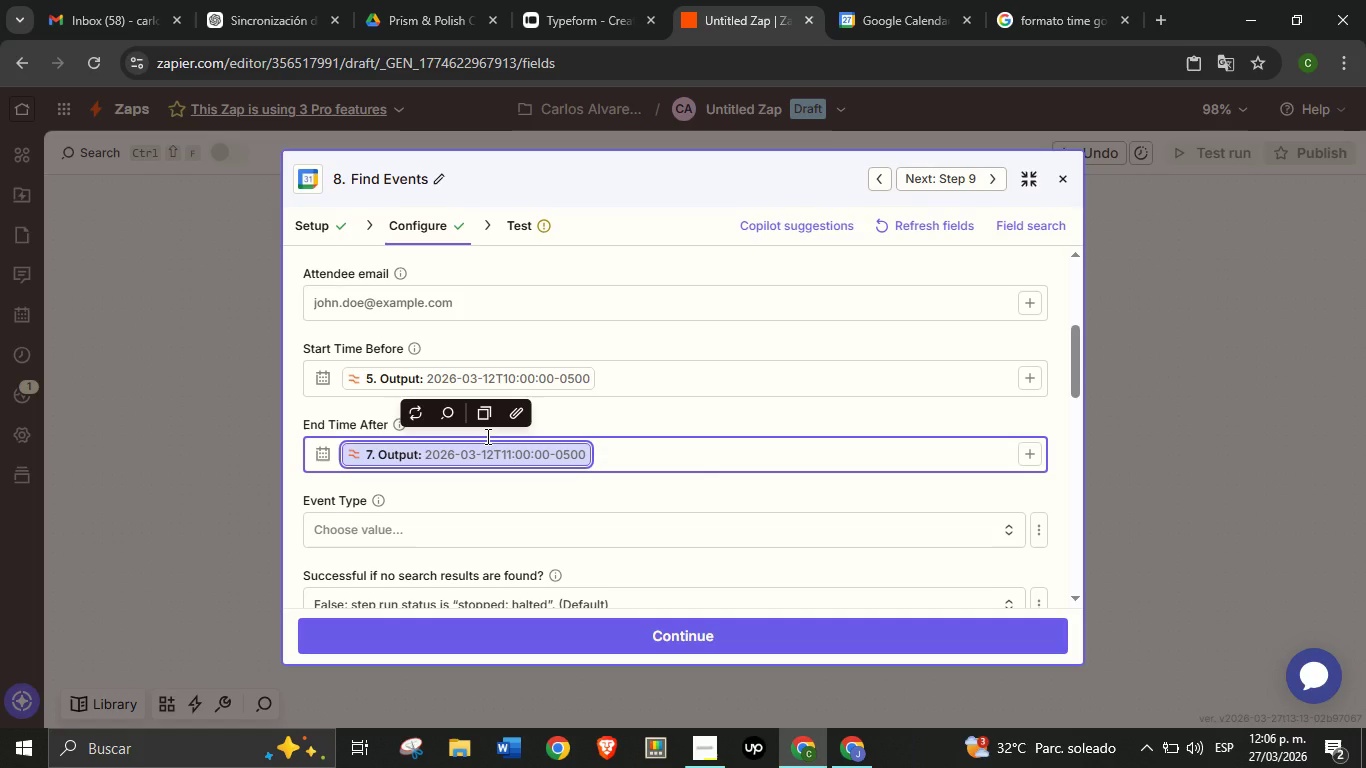 
key(Backspace)
 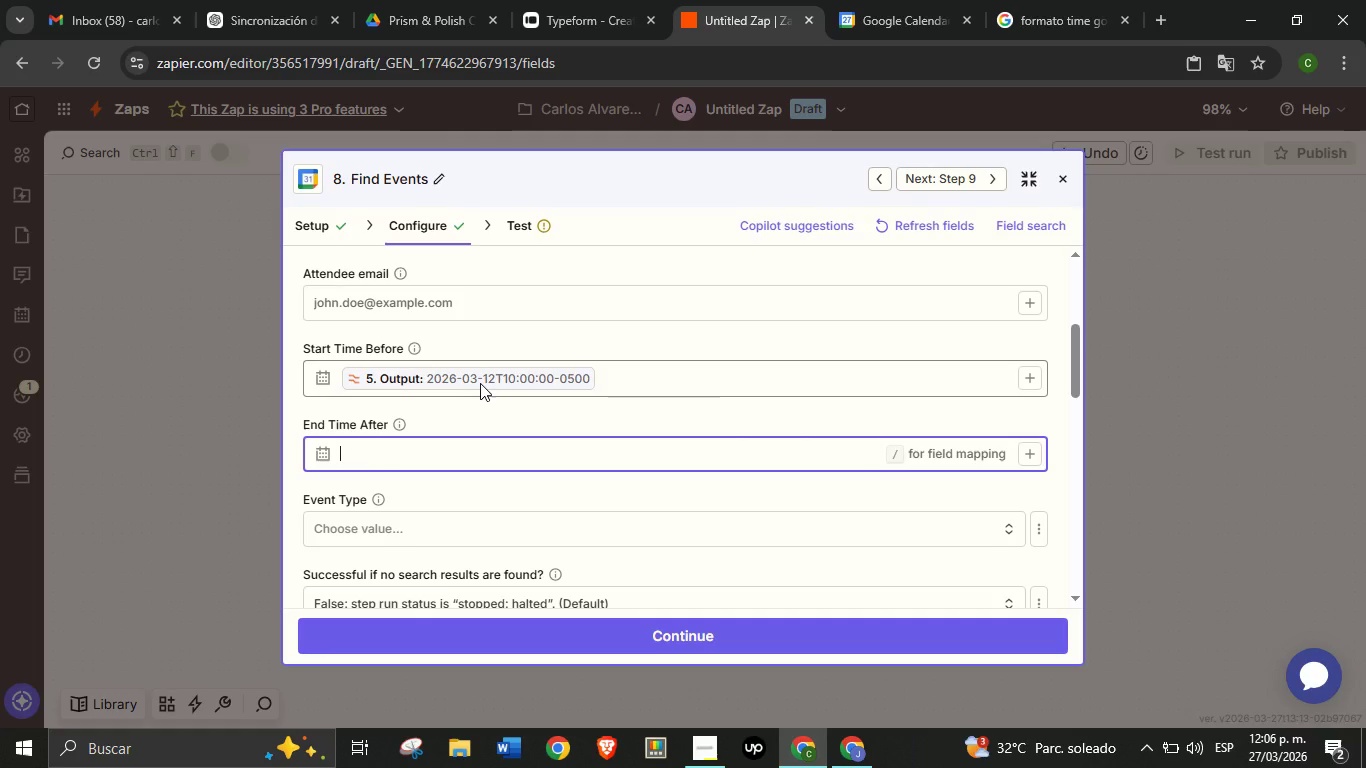 
left_click([480, 383])
 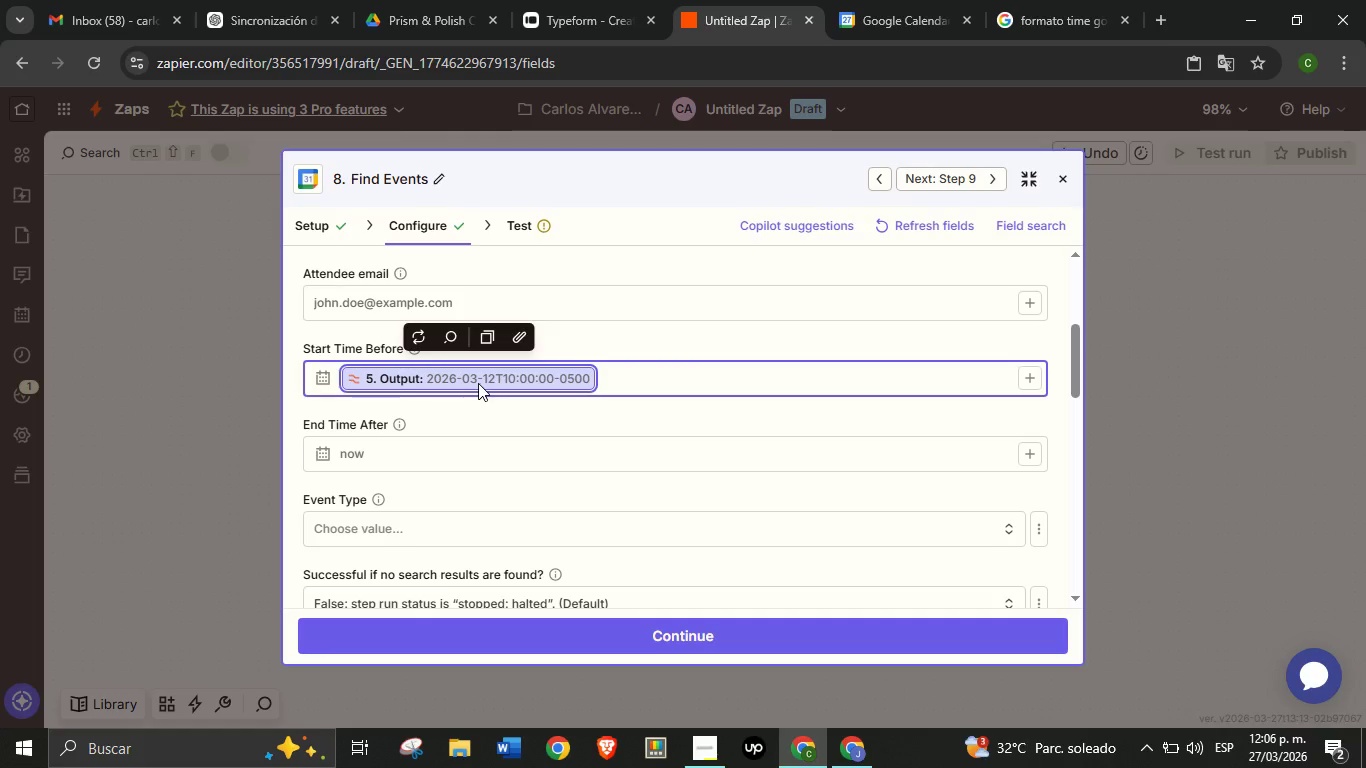 
key(Backspace)
 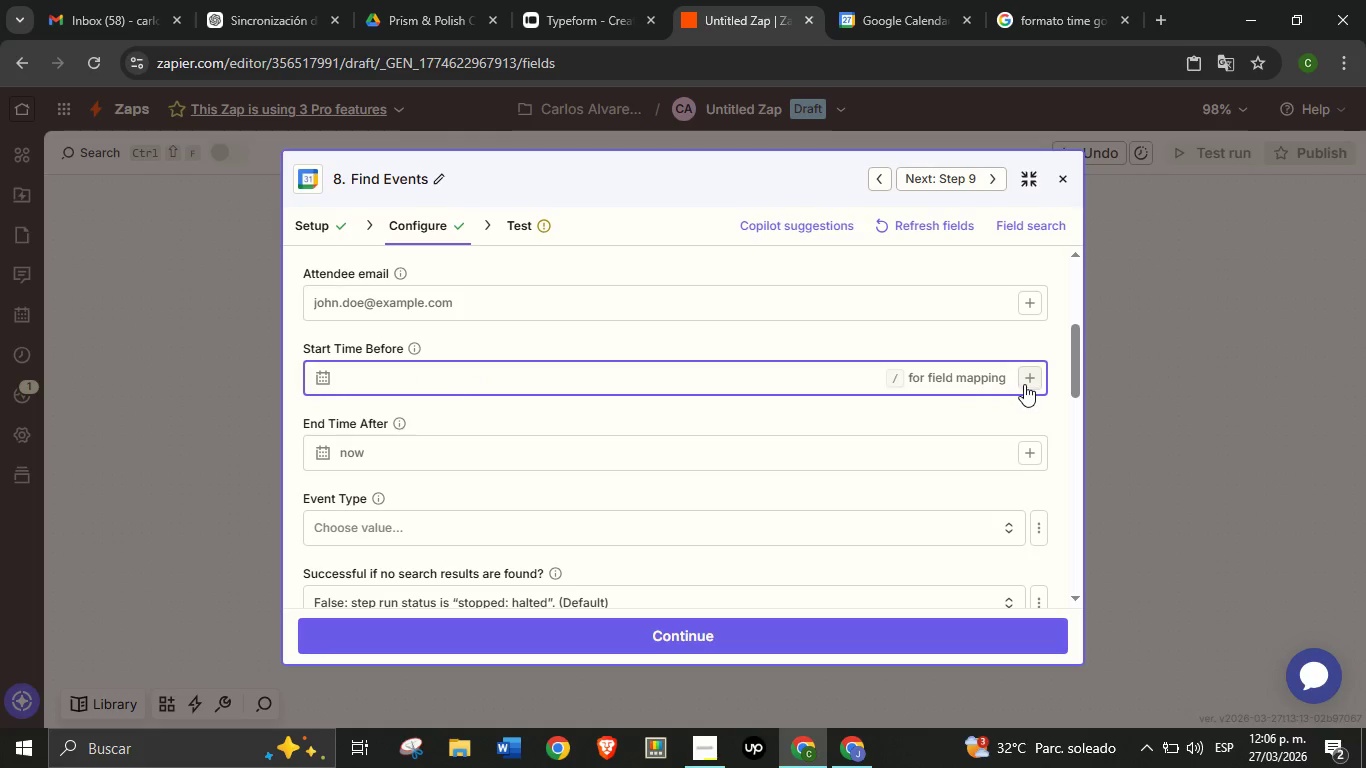 
left_click([1024, 384])
 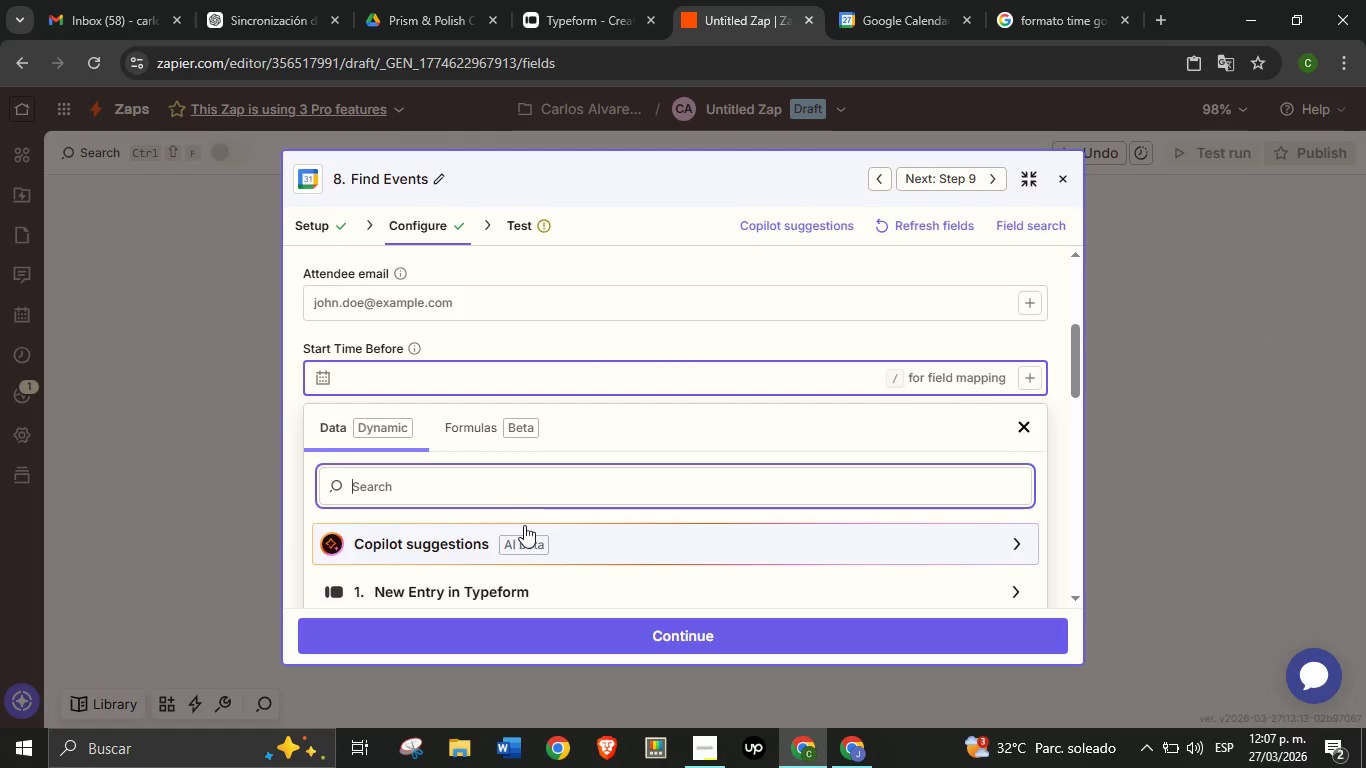 
scroll: coordinate [524, 525], scroll_direction: down, amount: 3.0
 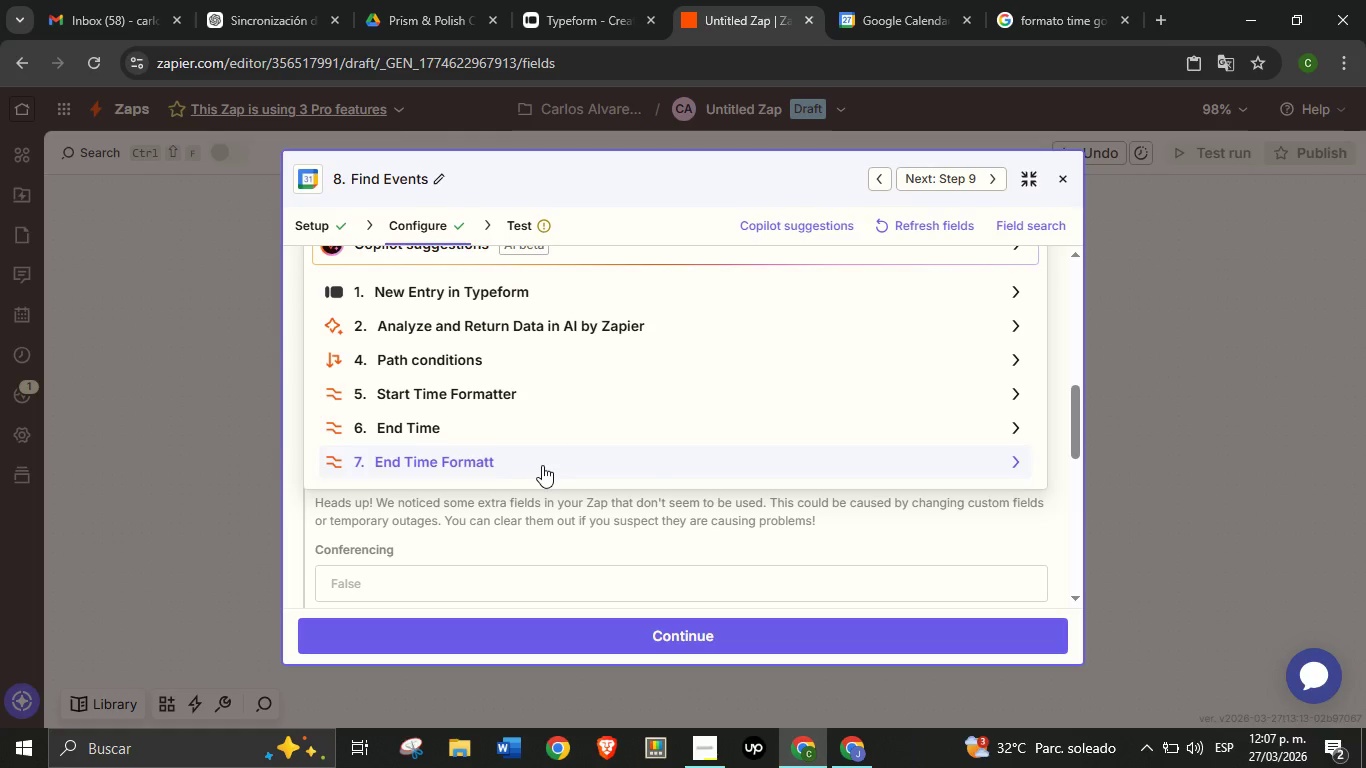 
left_click([542, 465])
 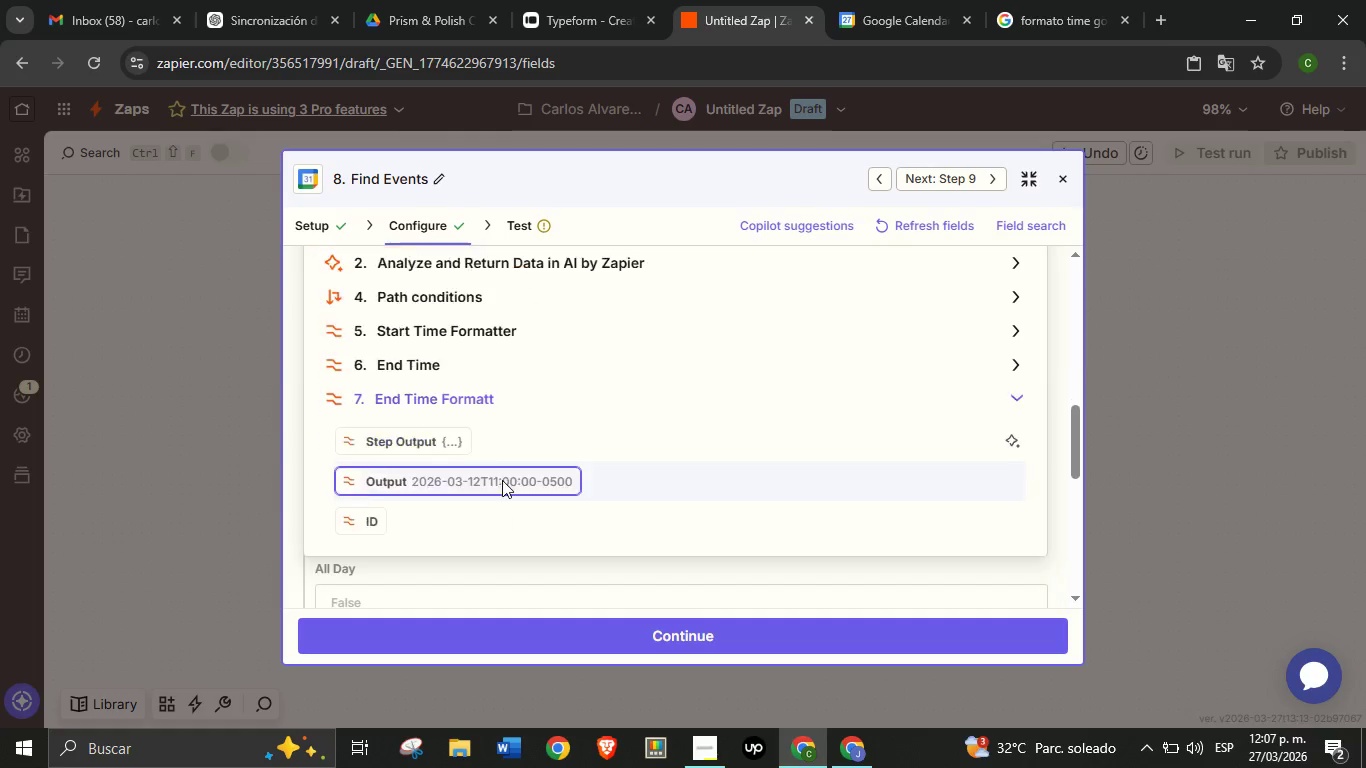 
scroll: coordinate [505, 471], scroll_direction: down, amount: 1.0
 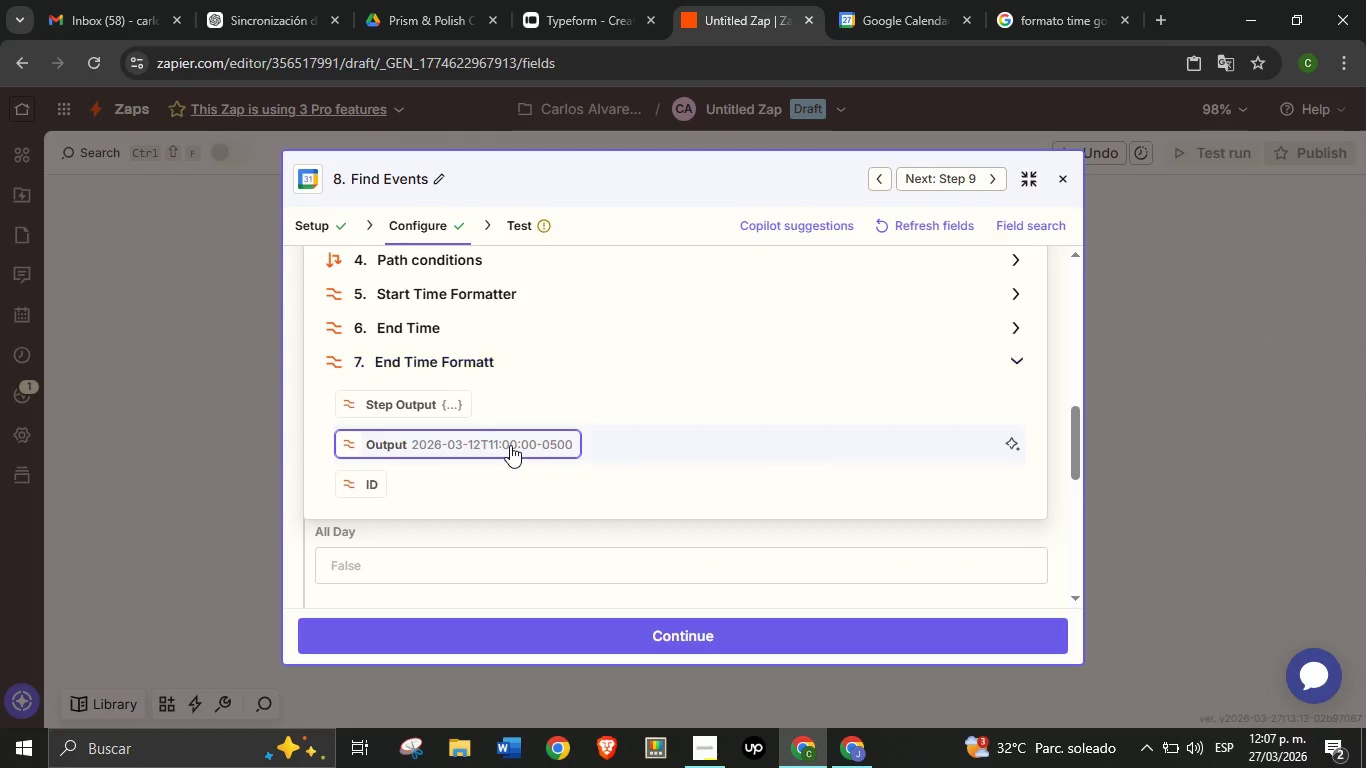 
left_click([510, 445])
 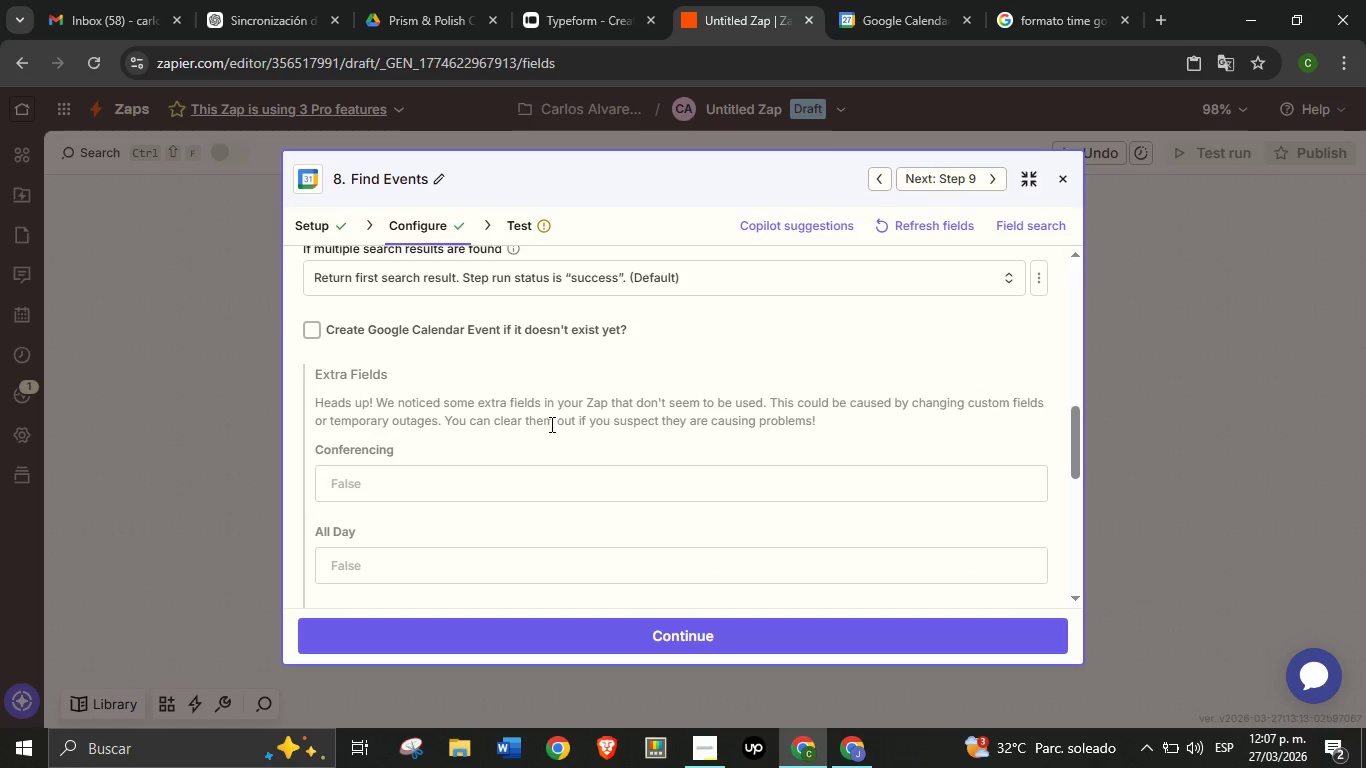 
scroll: coordinate [516, 439], scroll_direction: up, amount: 4.0
 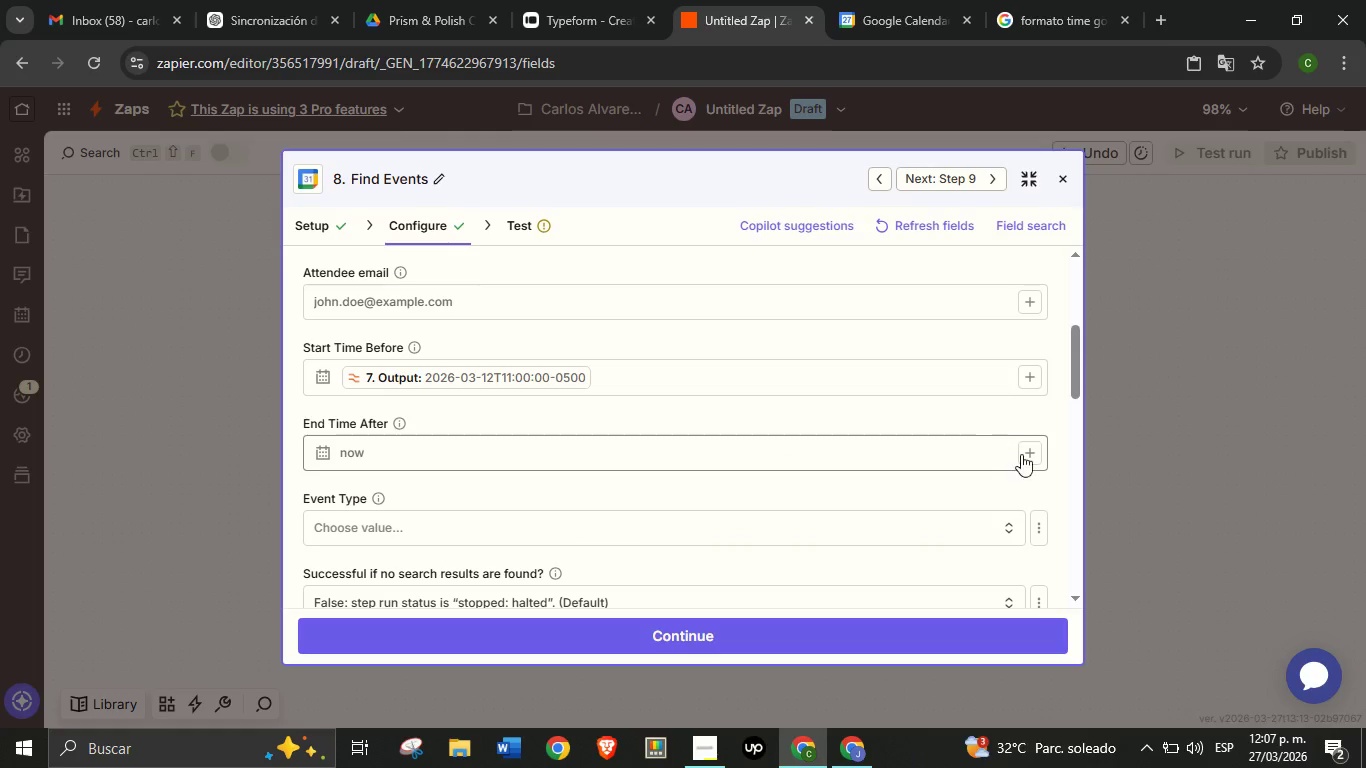 
left_click([1026, 454])
 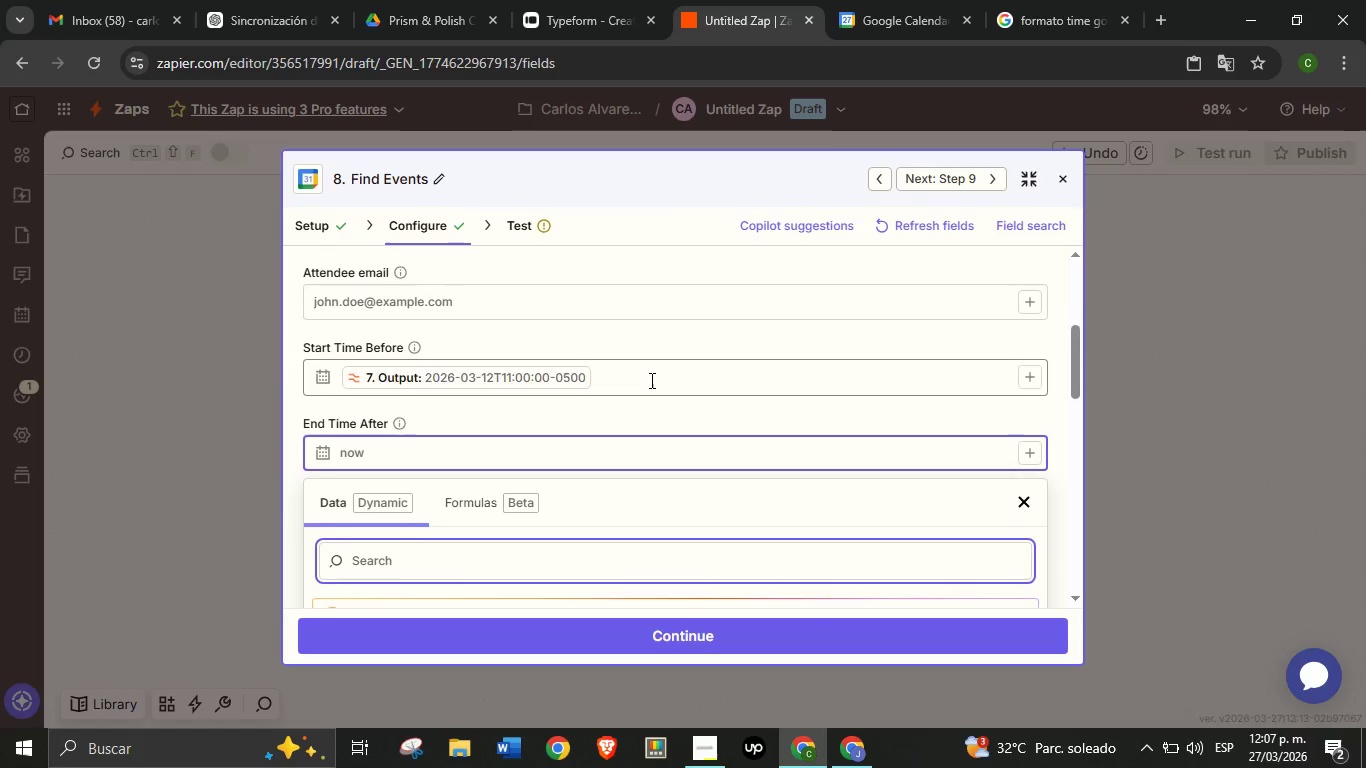 
scroll: coordinate [650, 445], scroll_direction: down, amount: 3.0
 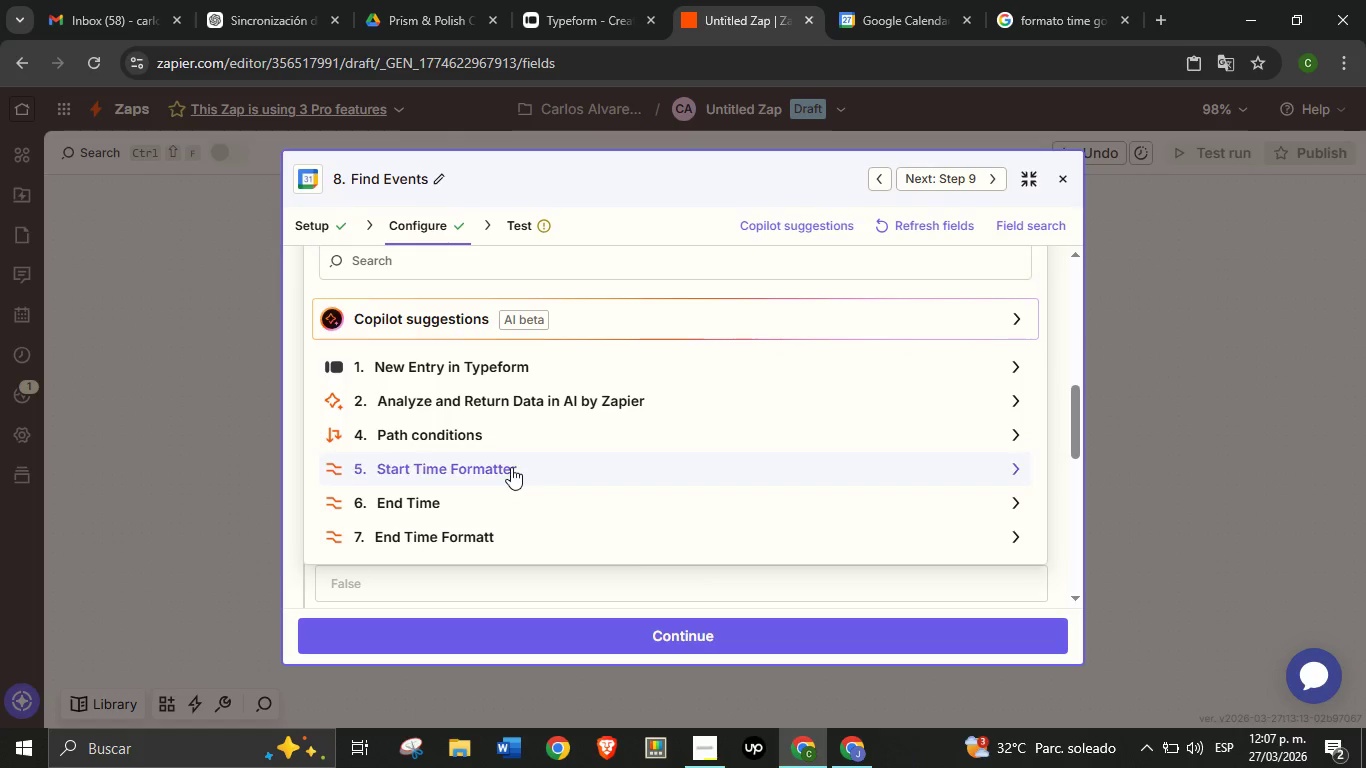 
left_click([511, 467])
 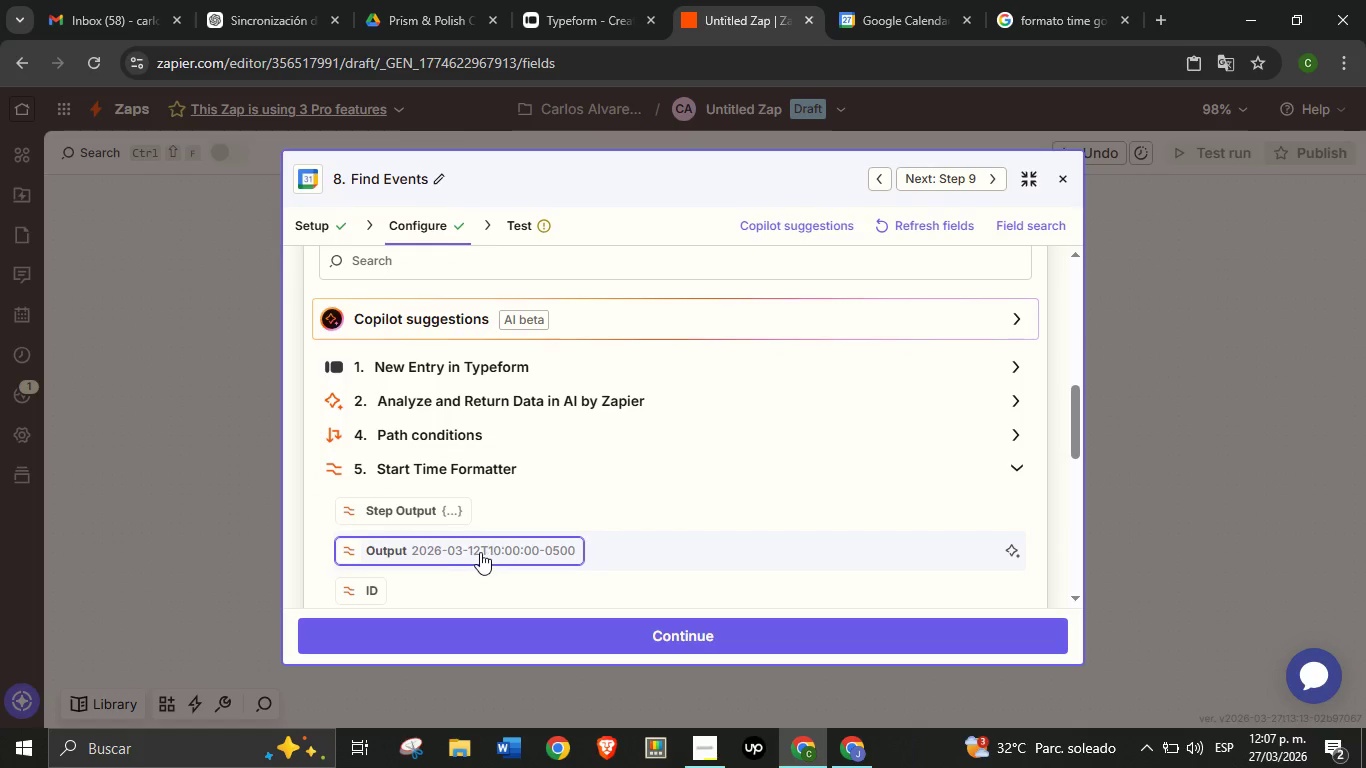 
left_click([479, 552])
 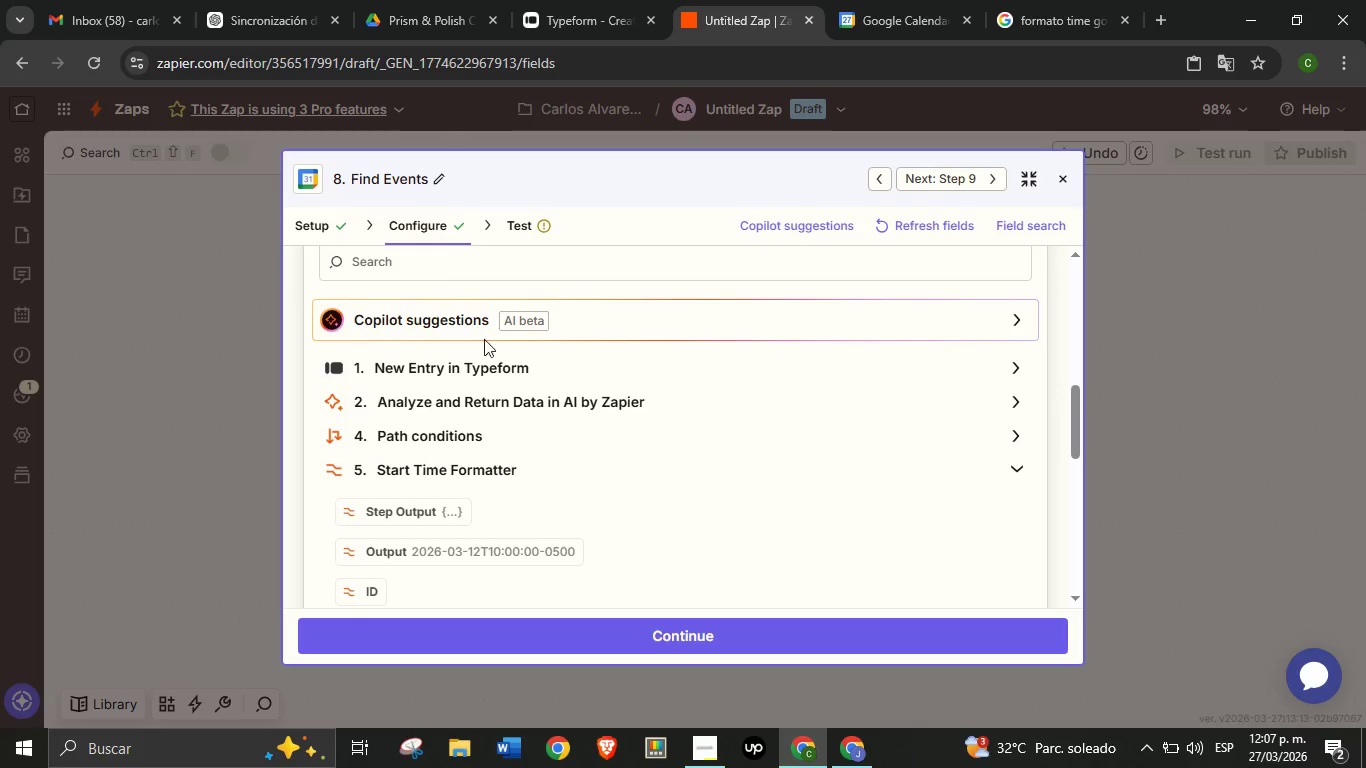 
scroll: coordinate [368, 337], scroll_direction: up, amount: 1.0
 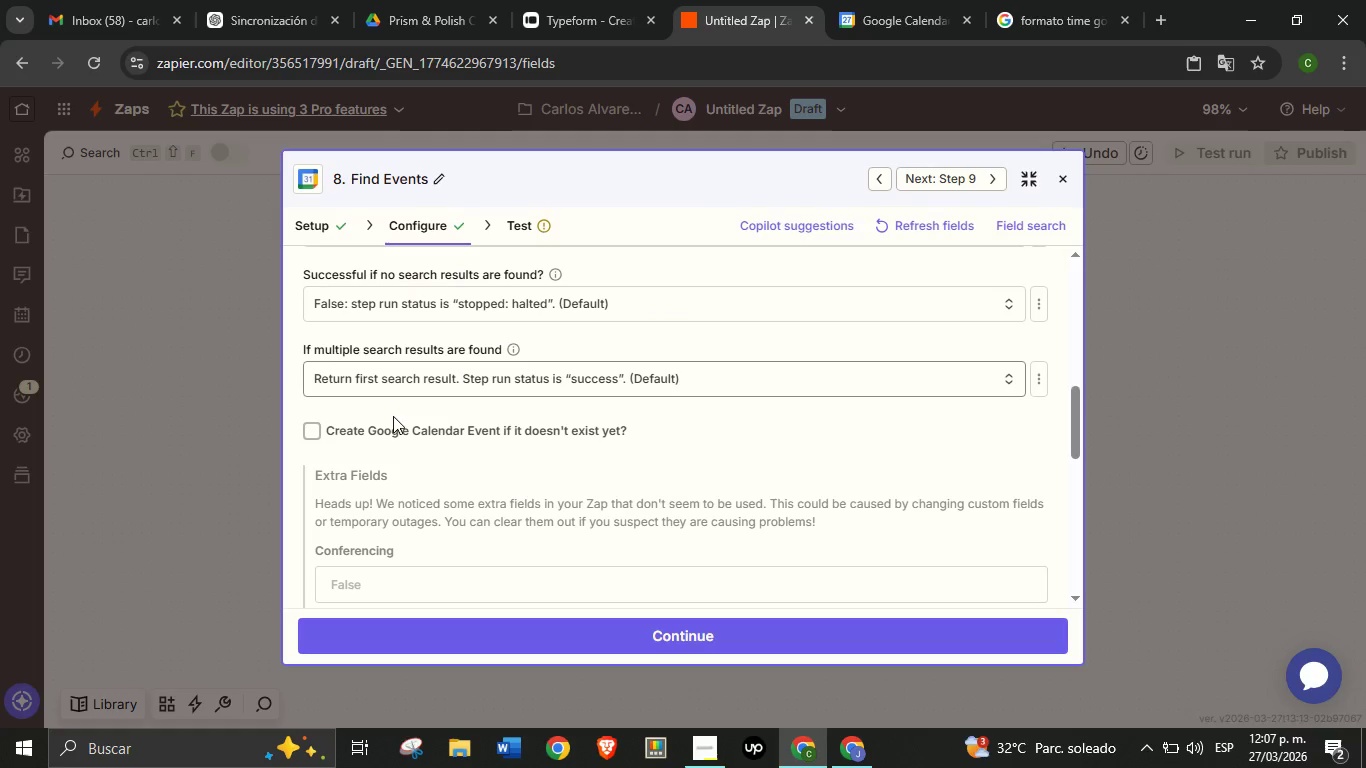 
scroll: coordinate [397, 409], scroll_direction: down, amount: 1.0
 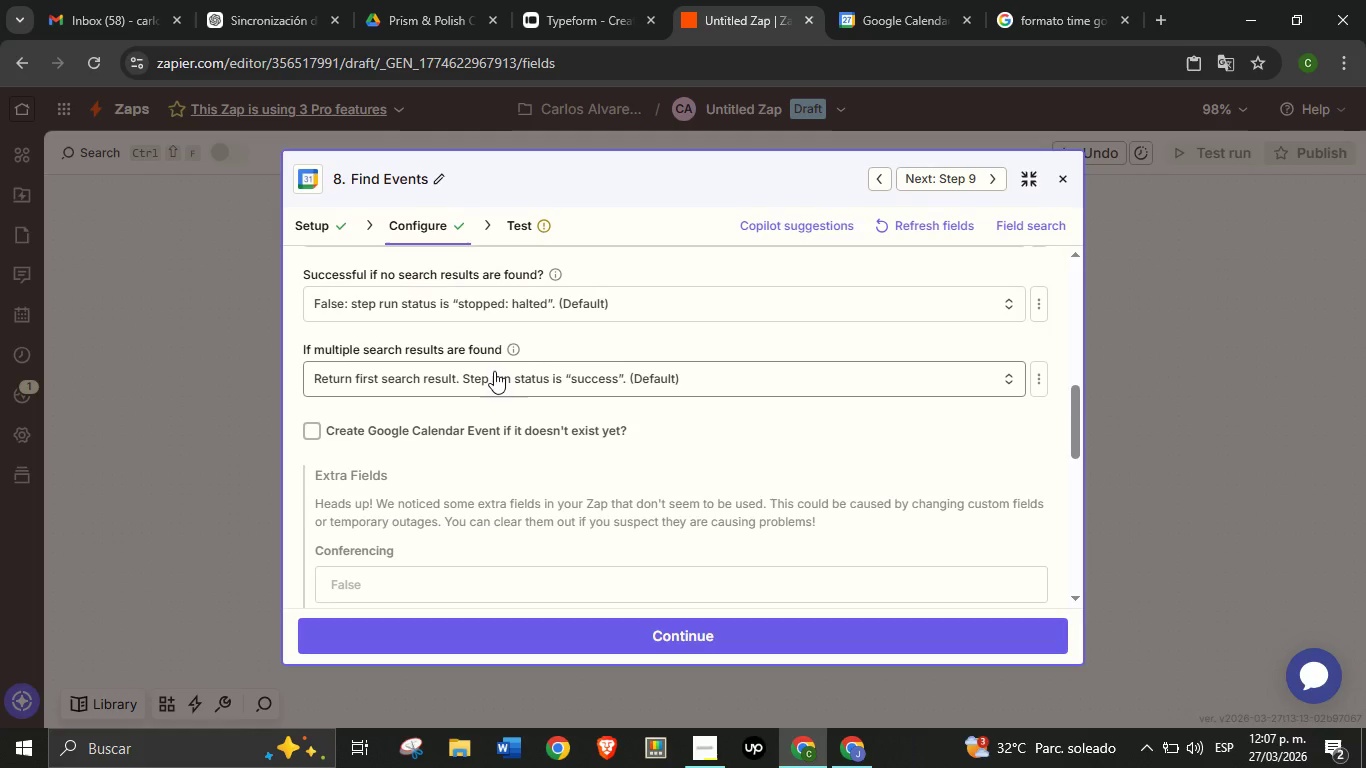 
scroll: coordinate [452, 375], scroll_direction: up, amount: 3.0
 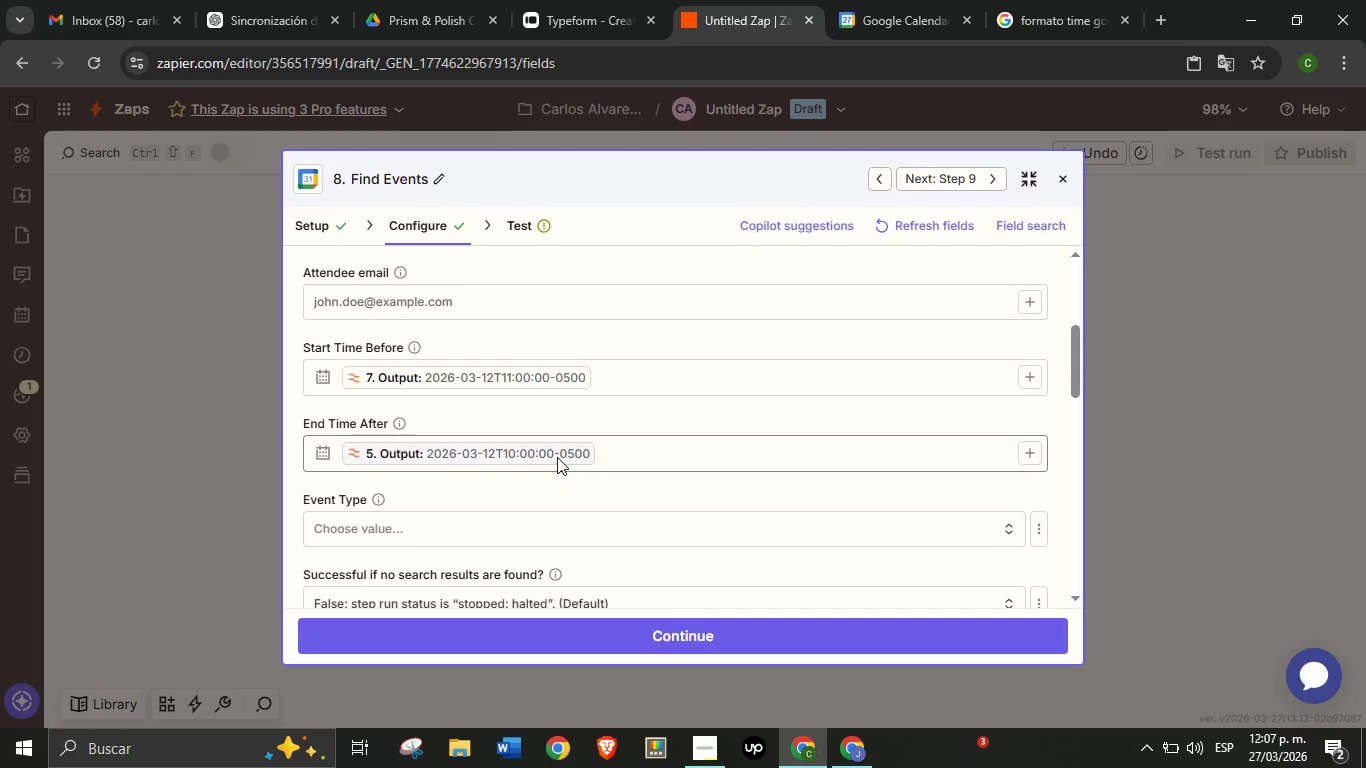 
wait(6.73)
 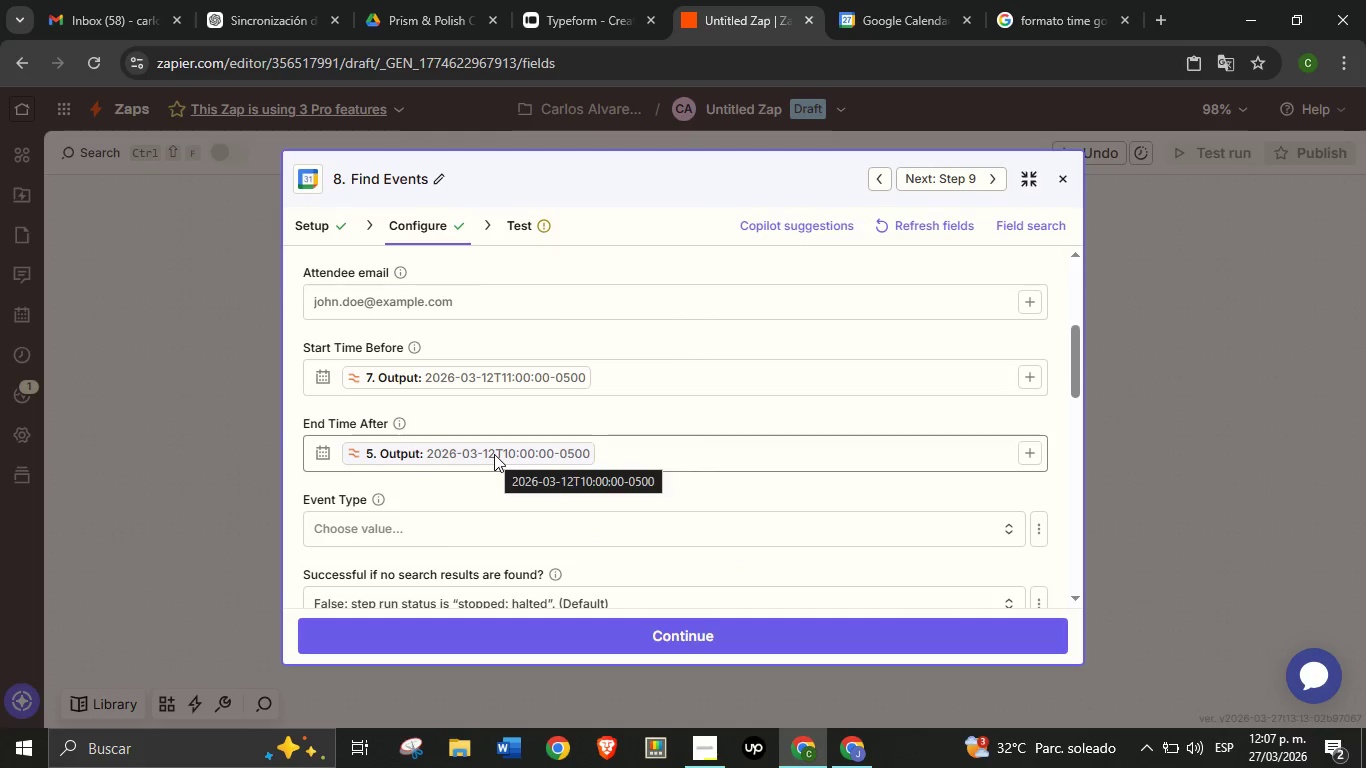 
left_click([685, 633])
 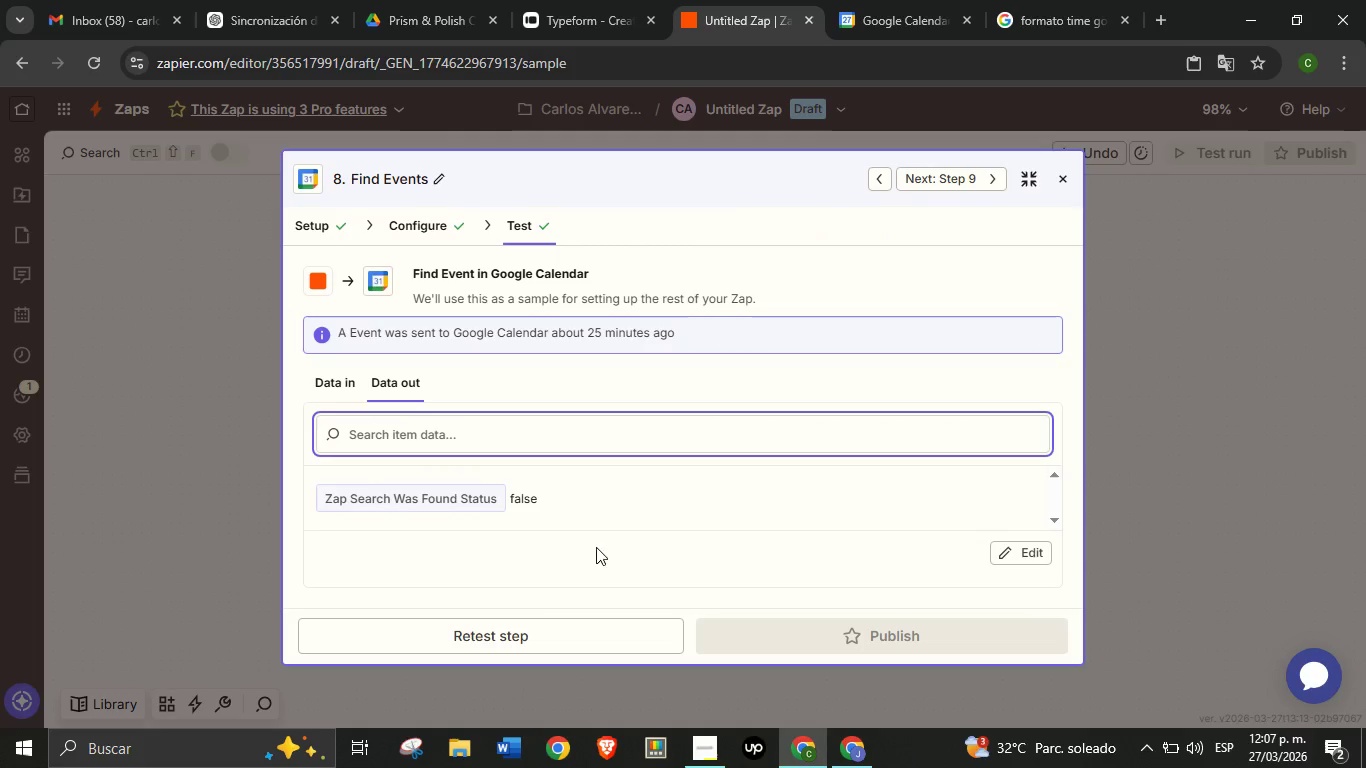 
left_click([542, 630])
 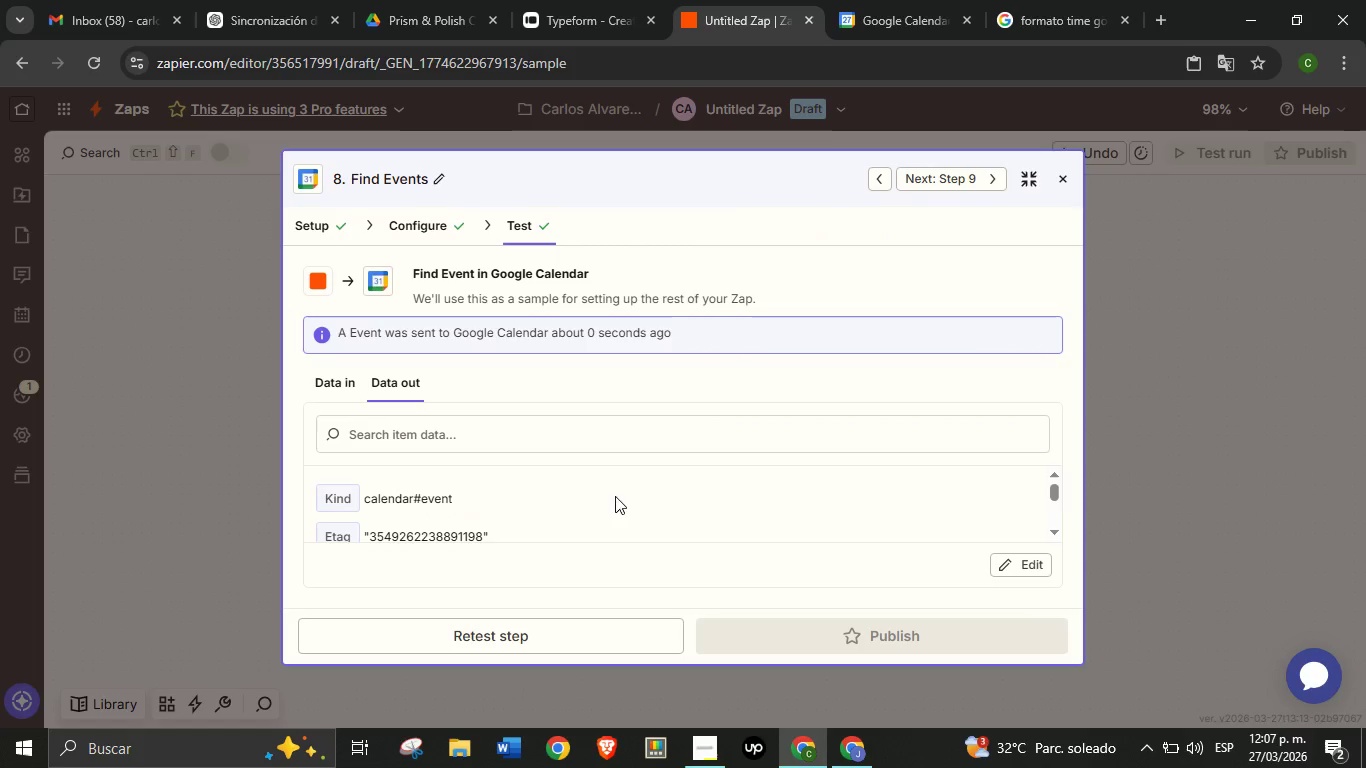 
scroll: coordinate [607, 507], scroll_direction: down, amount: 1.0
 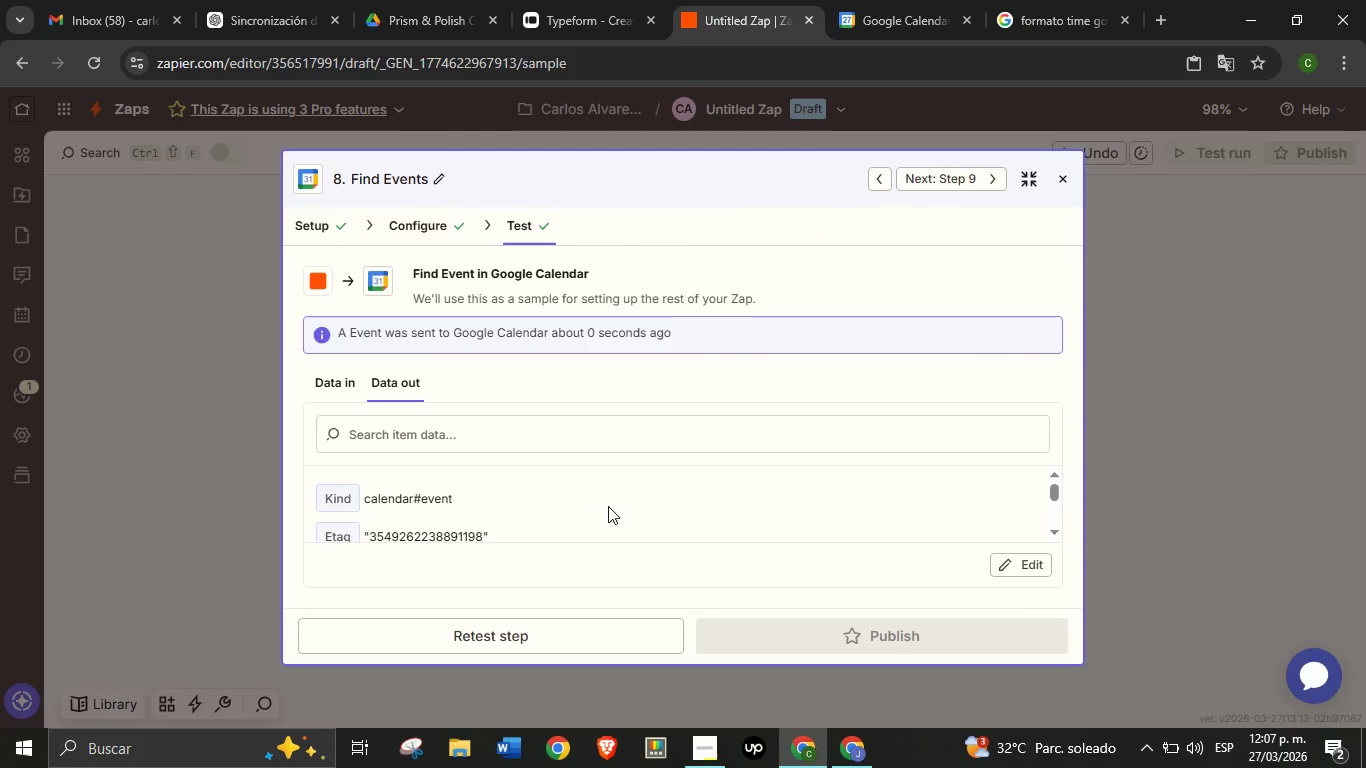 
scroll: coordinate [607, 506], scroll_direction: up, amount: 1.0
 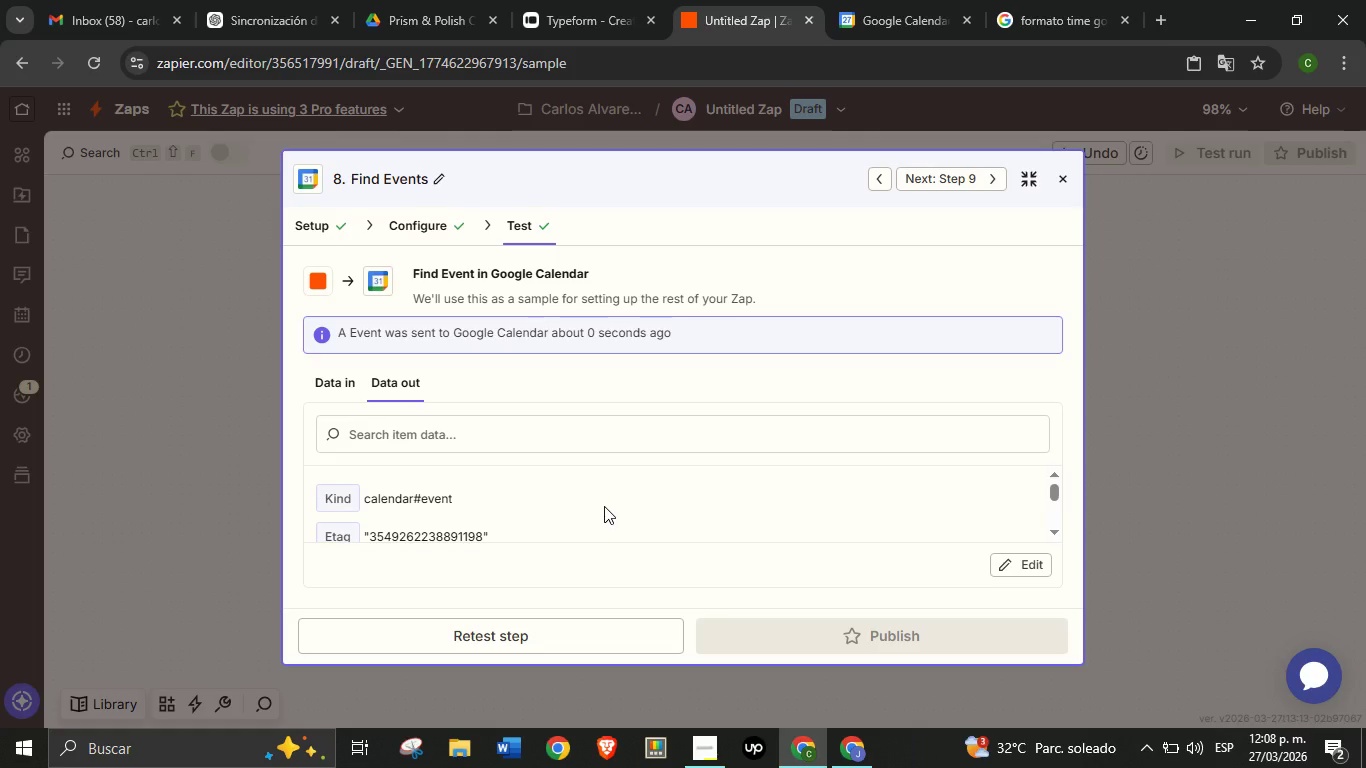 
wait(24.53)
 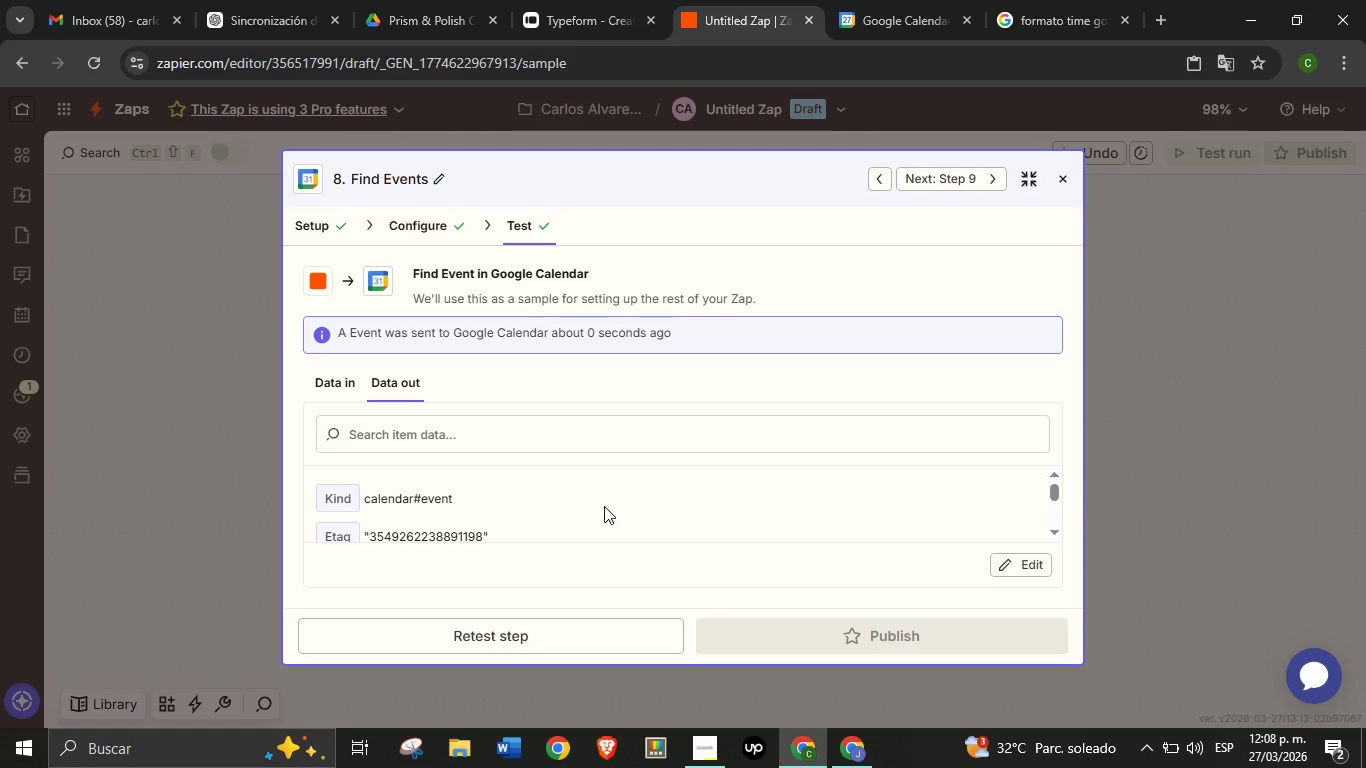 
left_click([1028, 185])
 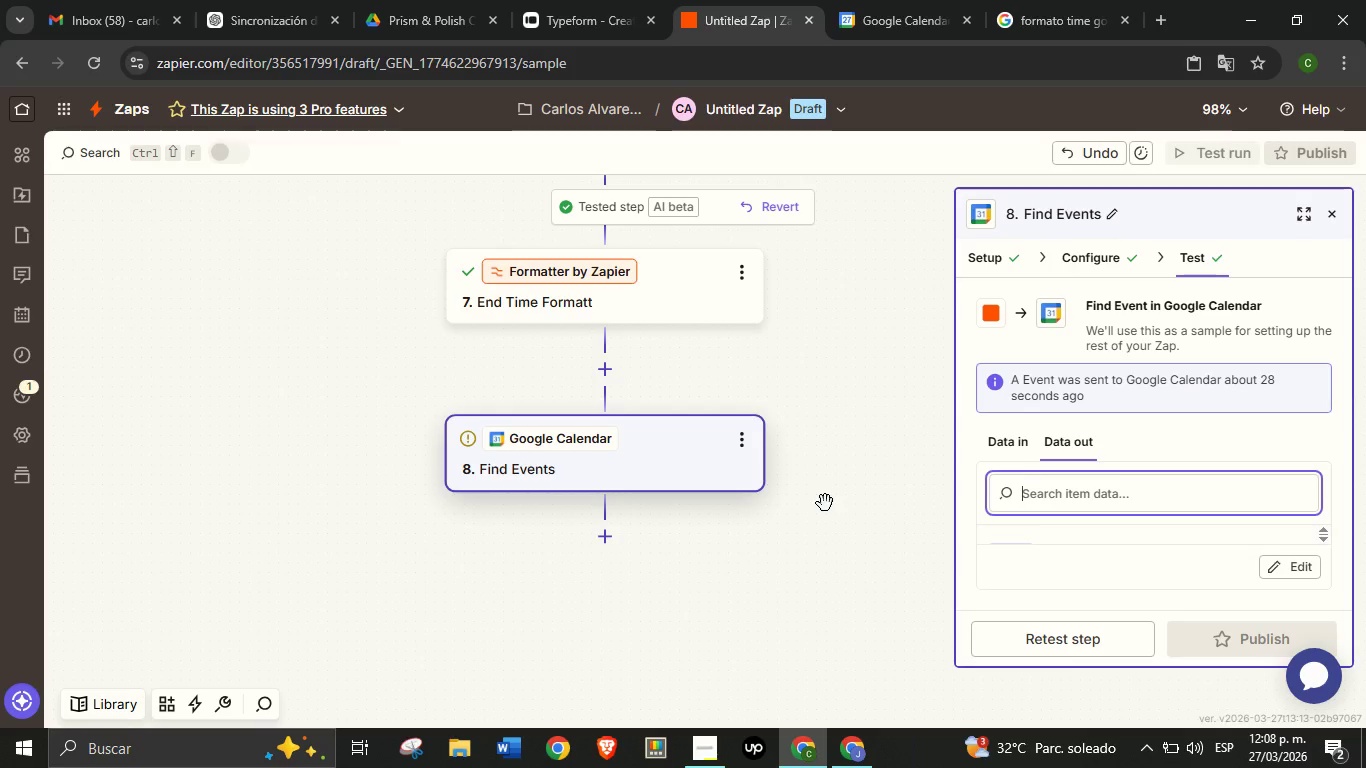 
wait(8.09)
 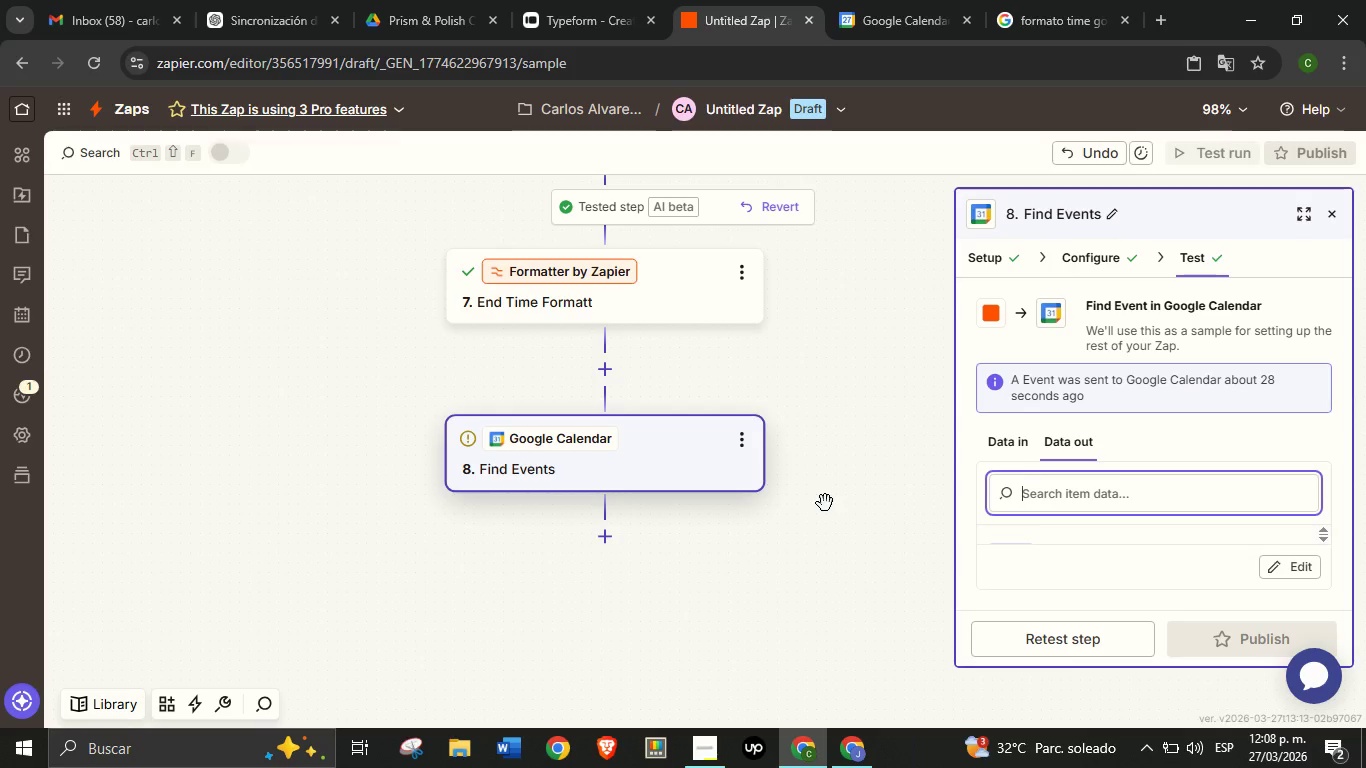 
left_click([605, 540])
 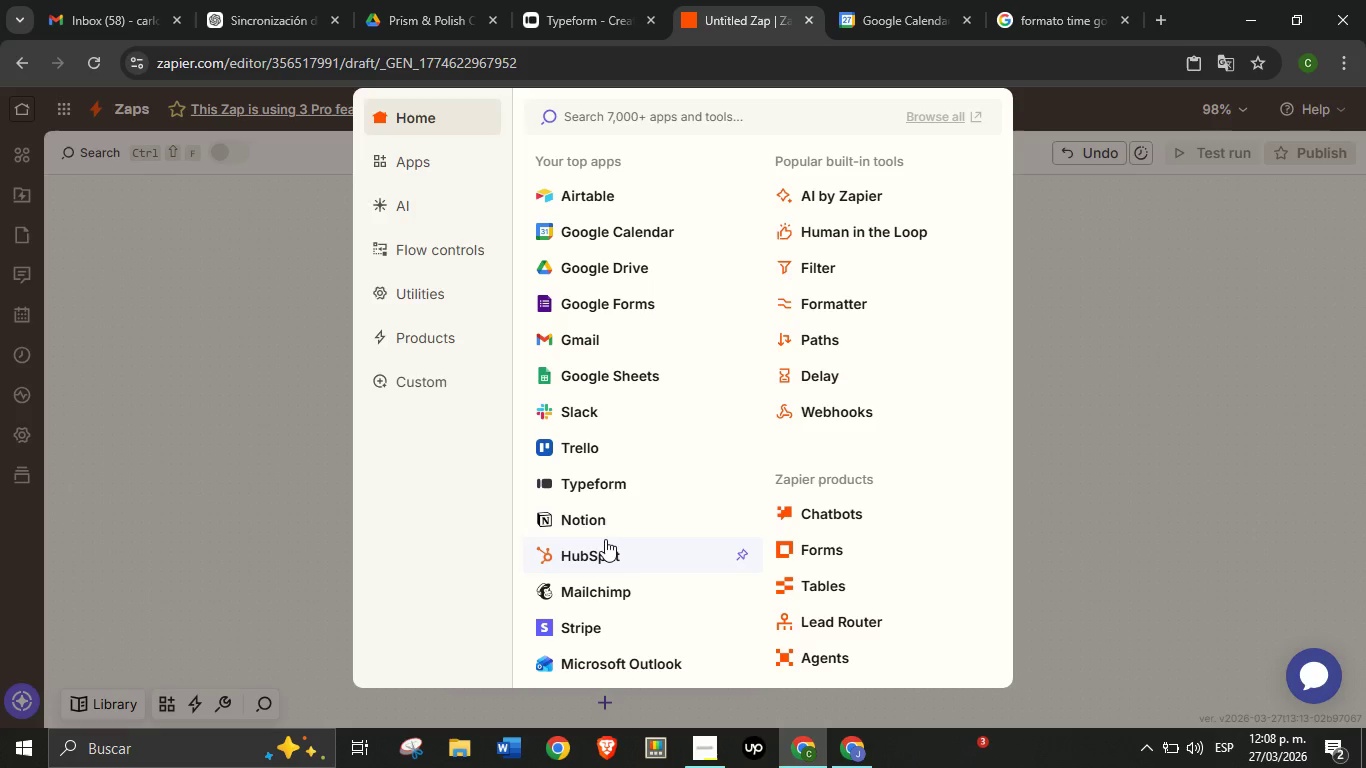 
wait(25.77)
 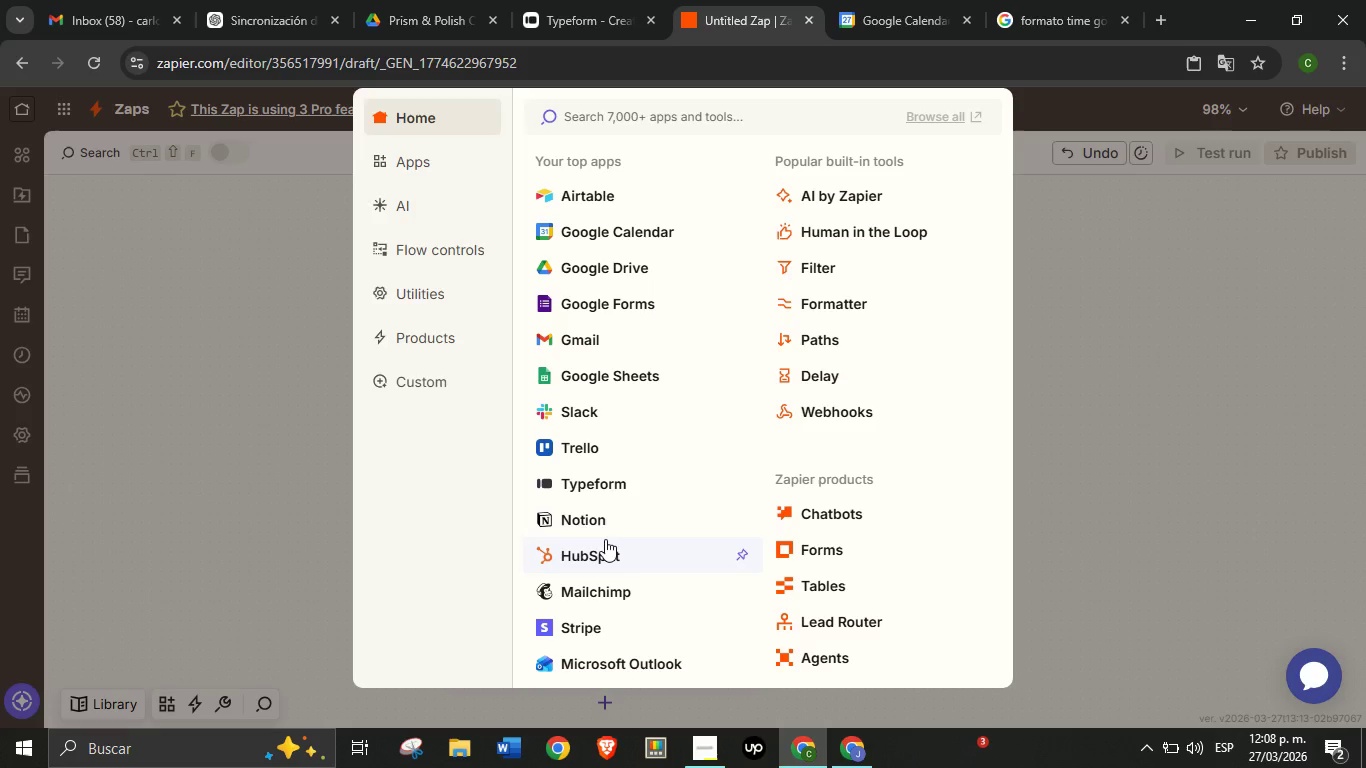 
left_click([807, 335])
 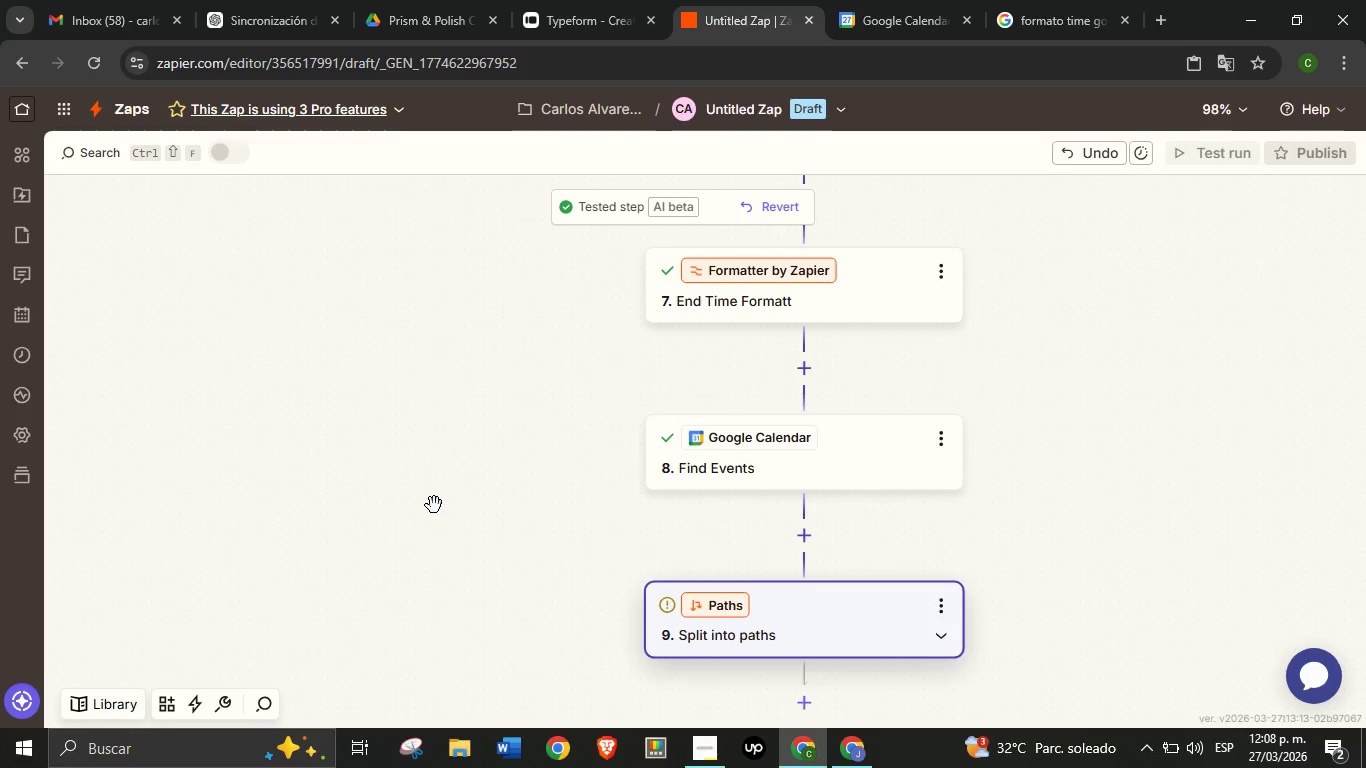 
scroll: coordinate [517, 494], scroll_direction: down, amount: 23.0
 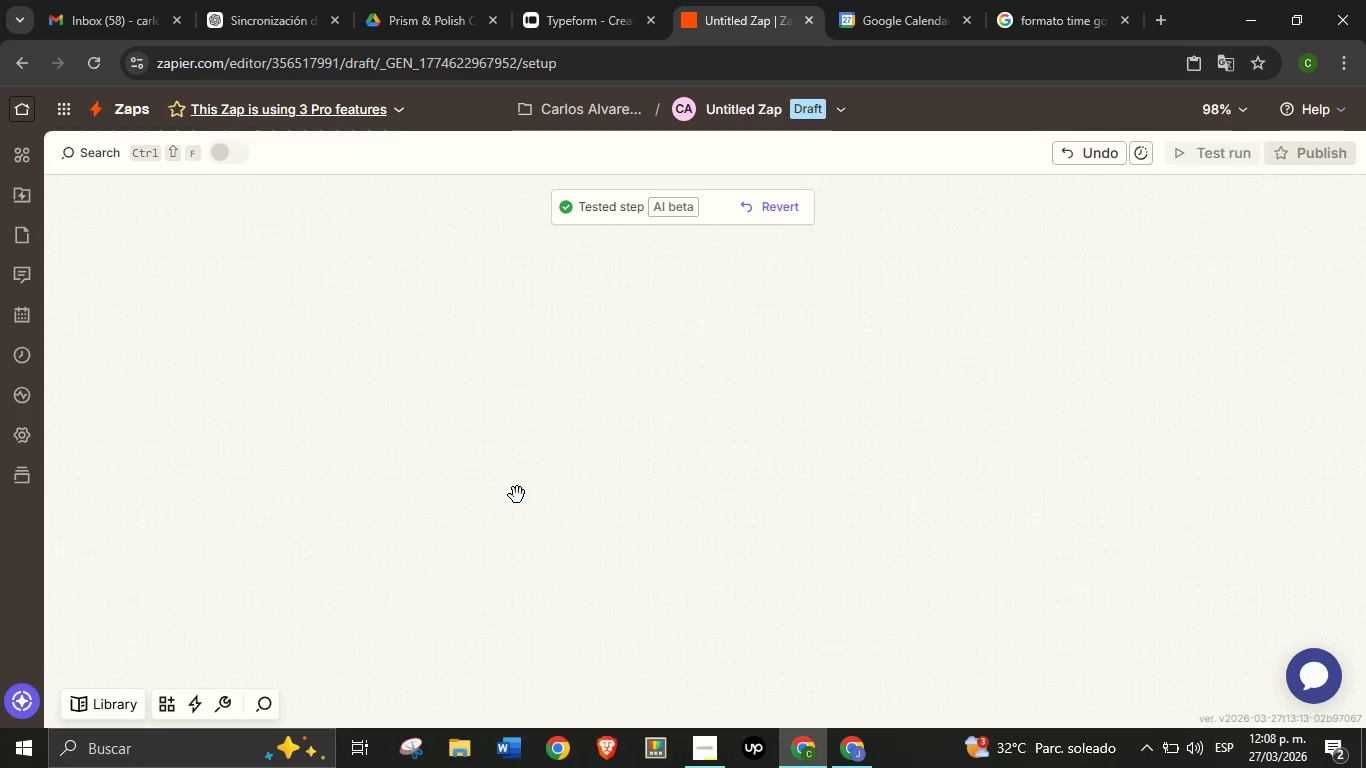 
scroll: coordinate [518, 492], scroll_direction: up, amount: 32.0
 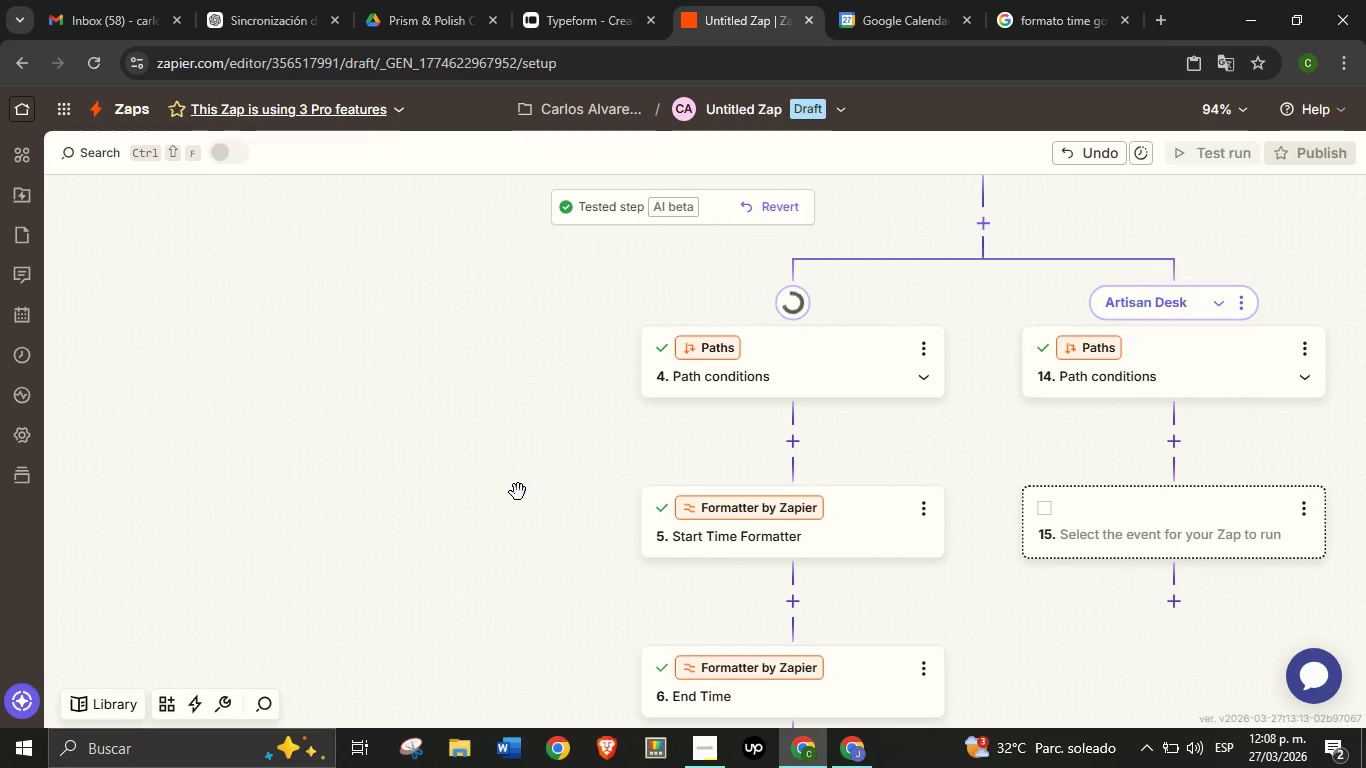 
scroll: coordinate [518, 492], scroll_direction: down, amount: 3.0
 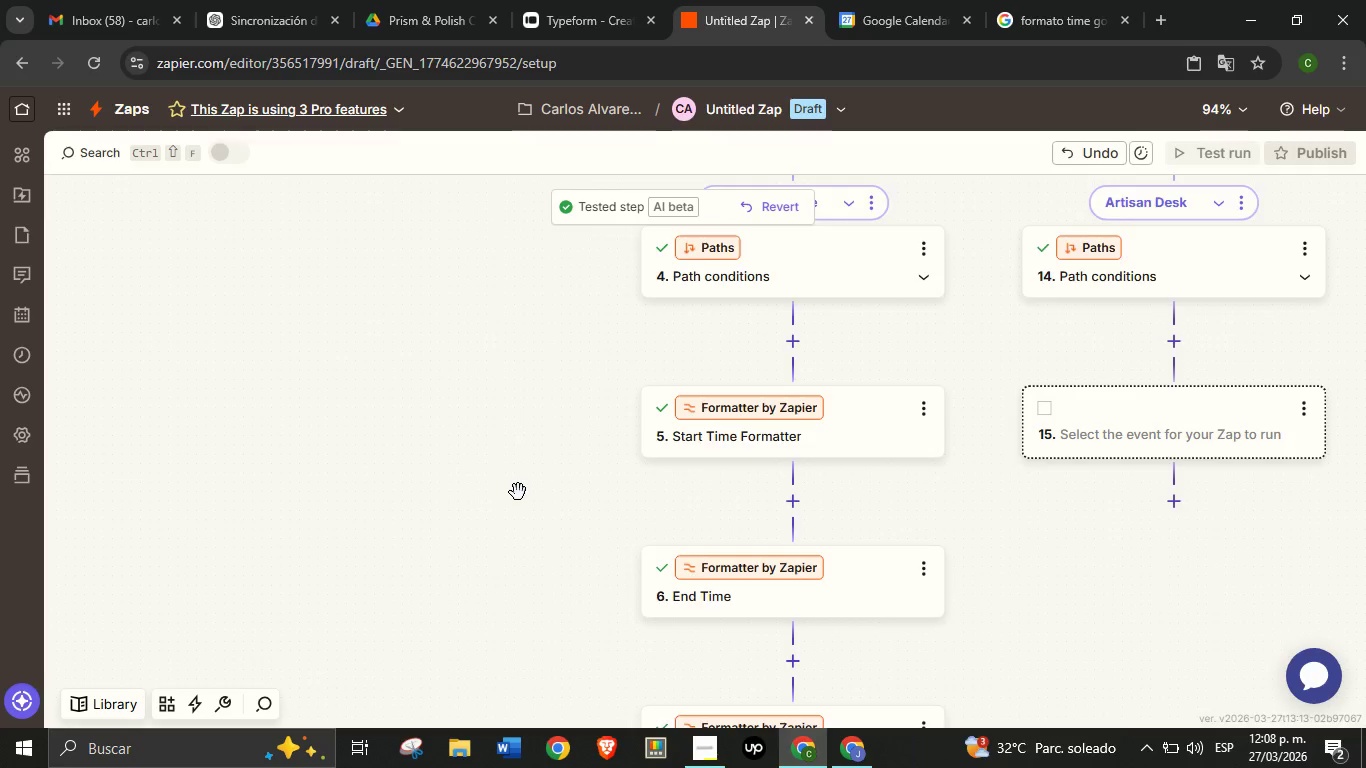 
scroll: coordinate [518, 492], scroll_direction: up, amount: 2.0
 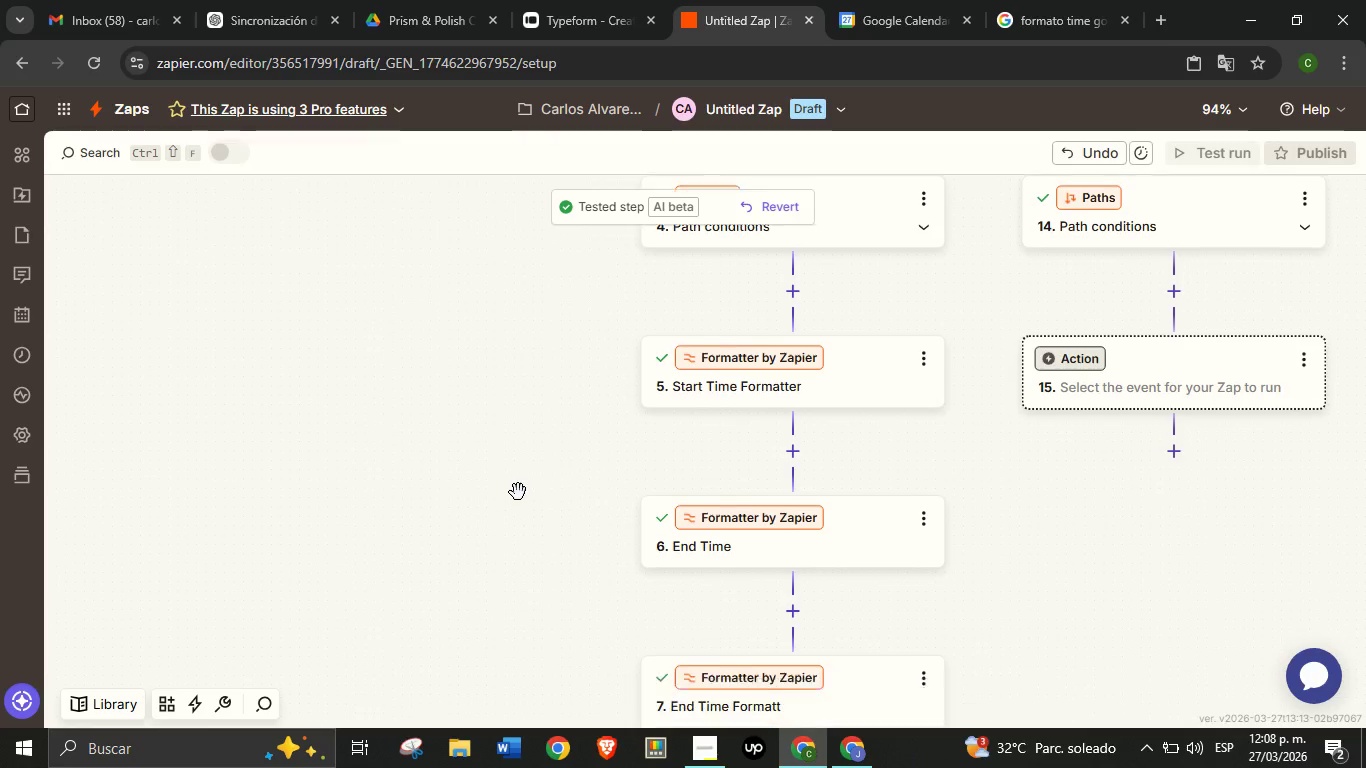 
scroll: coordinate [523, 496], scroll_direction: down, amount: 14.0
 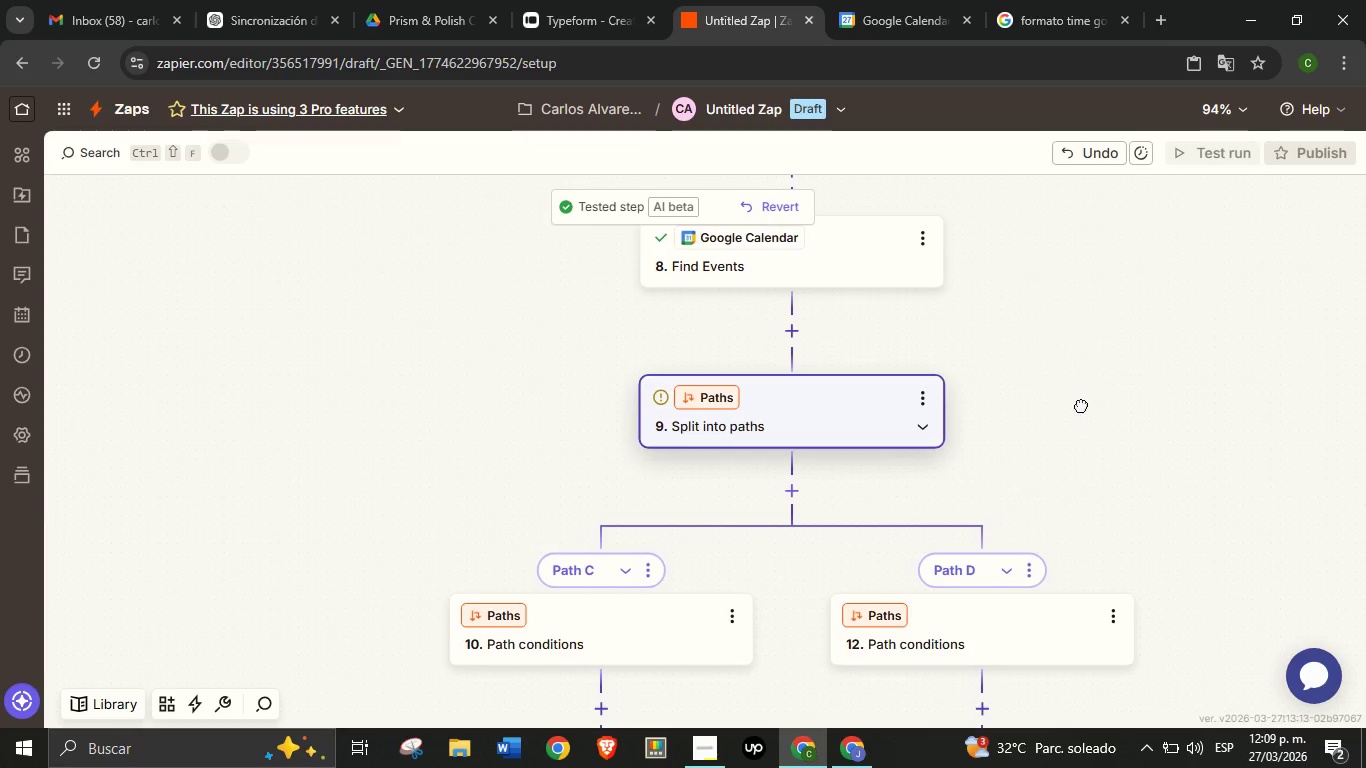 
left_click_drag(start_coordinate=[1107, 397], to_coordinate=[1008, 426])
 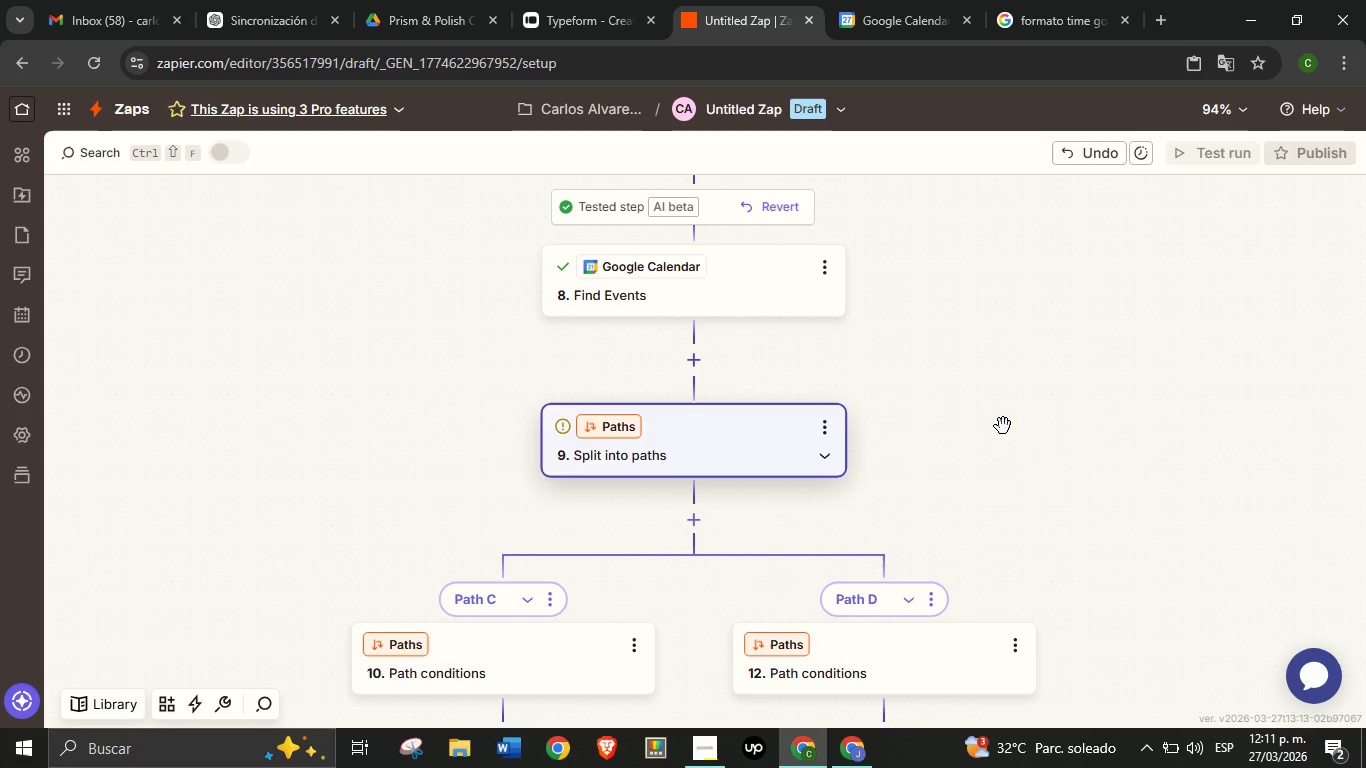 
wait(142.69)
 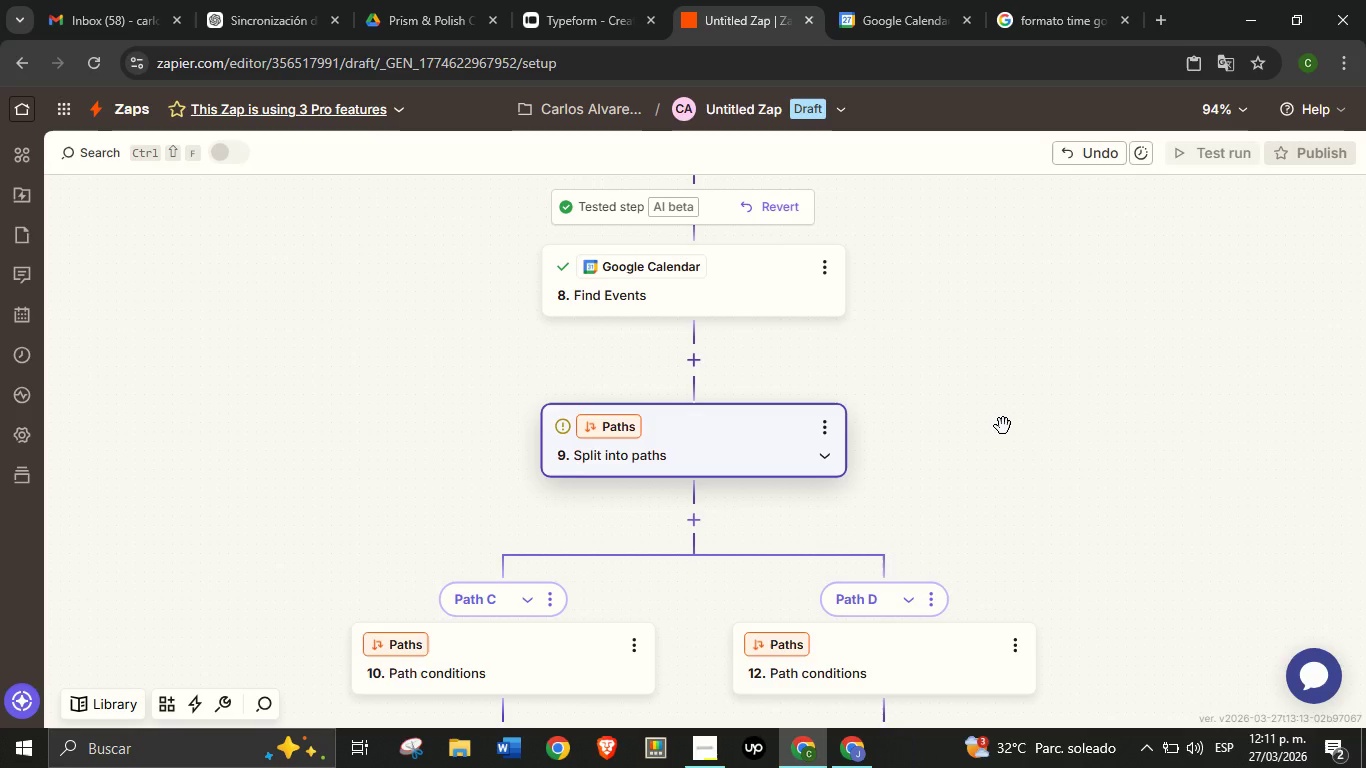 
left_click_drag(start_coordinate=[979, 507], to_coordinate=[989, 482])
 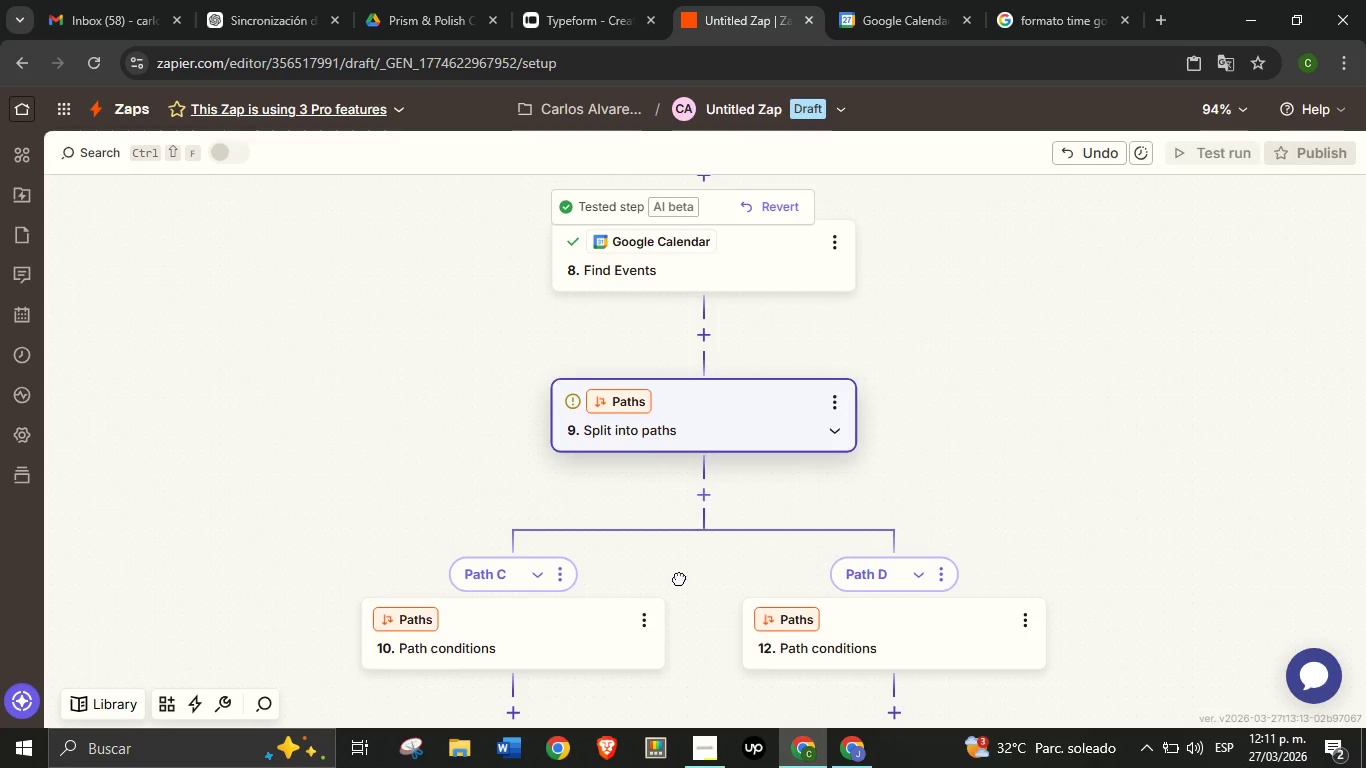 
left_click_drag(start_coordinate=[678, 586], to_coordinate=[678, 545])
 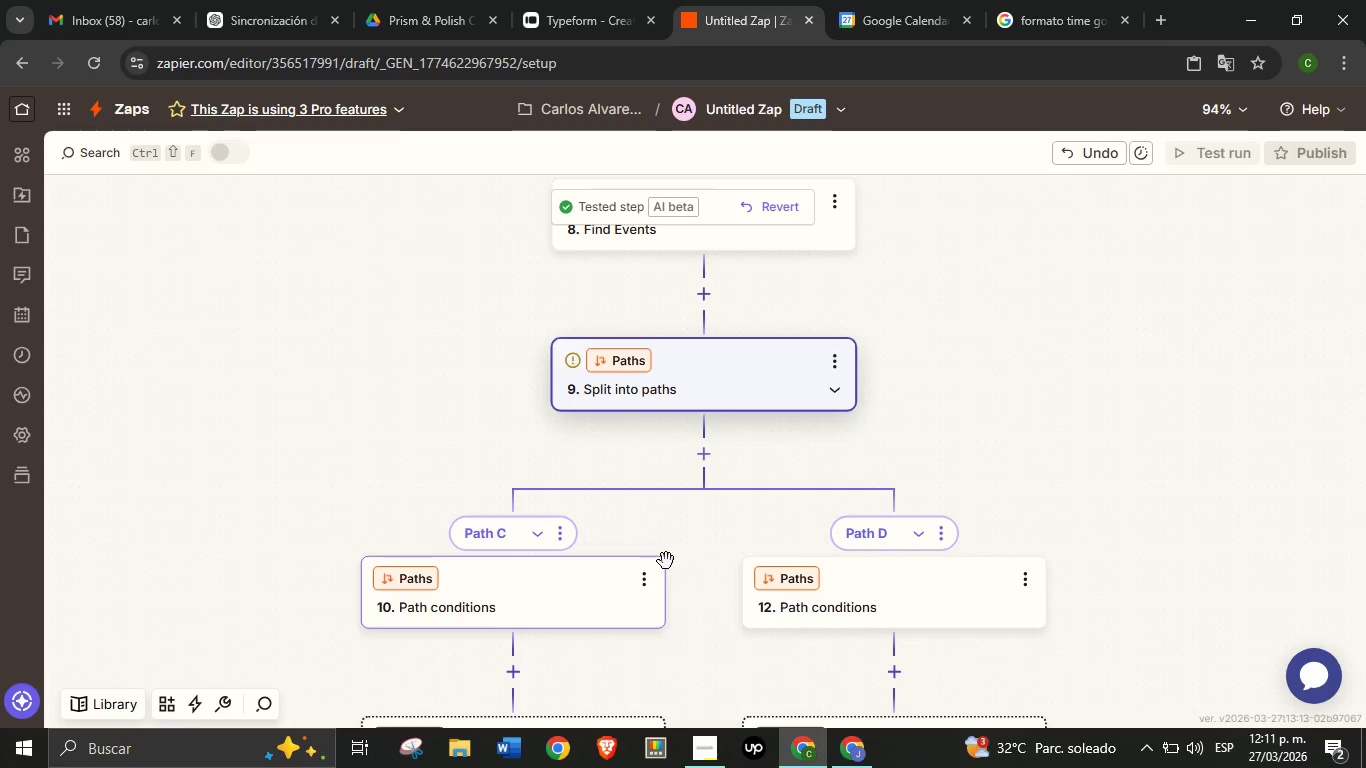 
wait(5.61)
 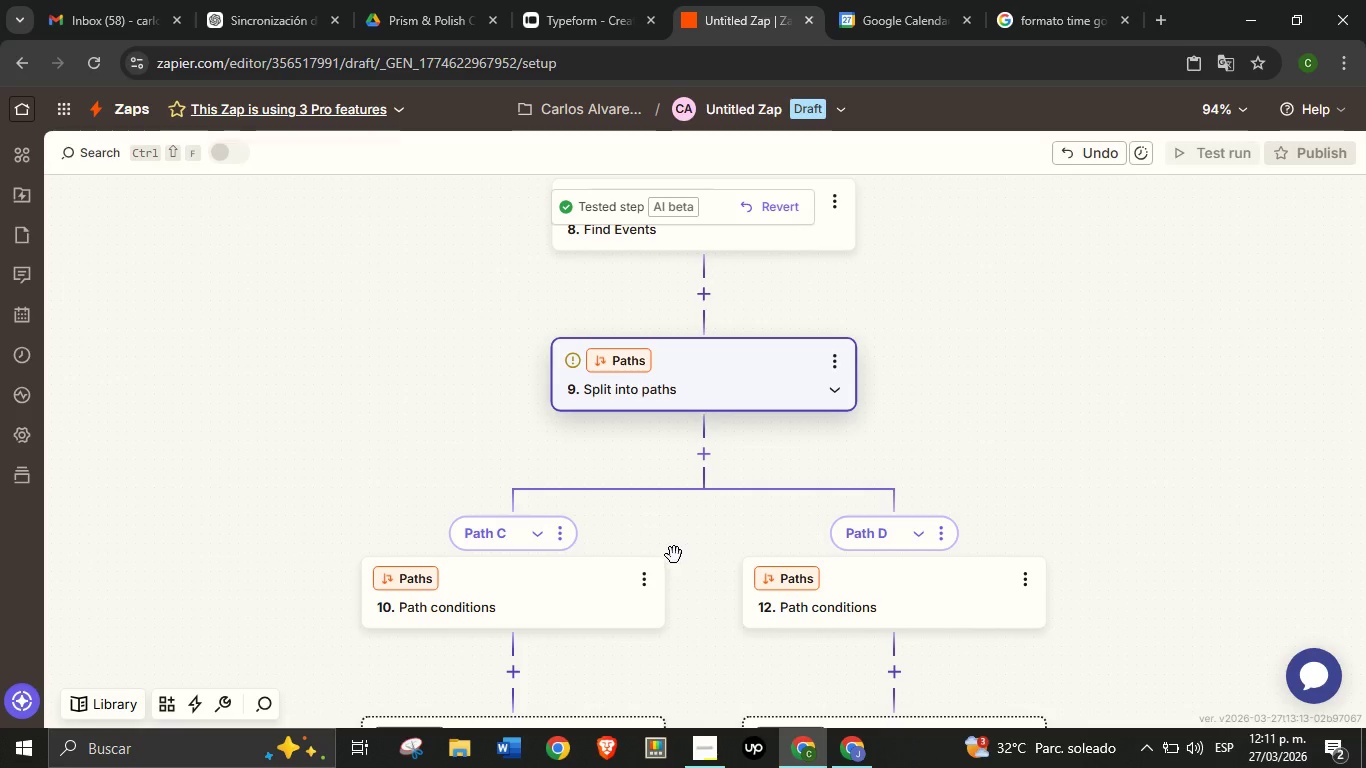 
left_click_drag(start_coordinate=[687, 594], to_coordinate=[689, 531])
 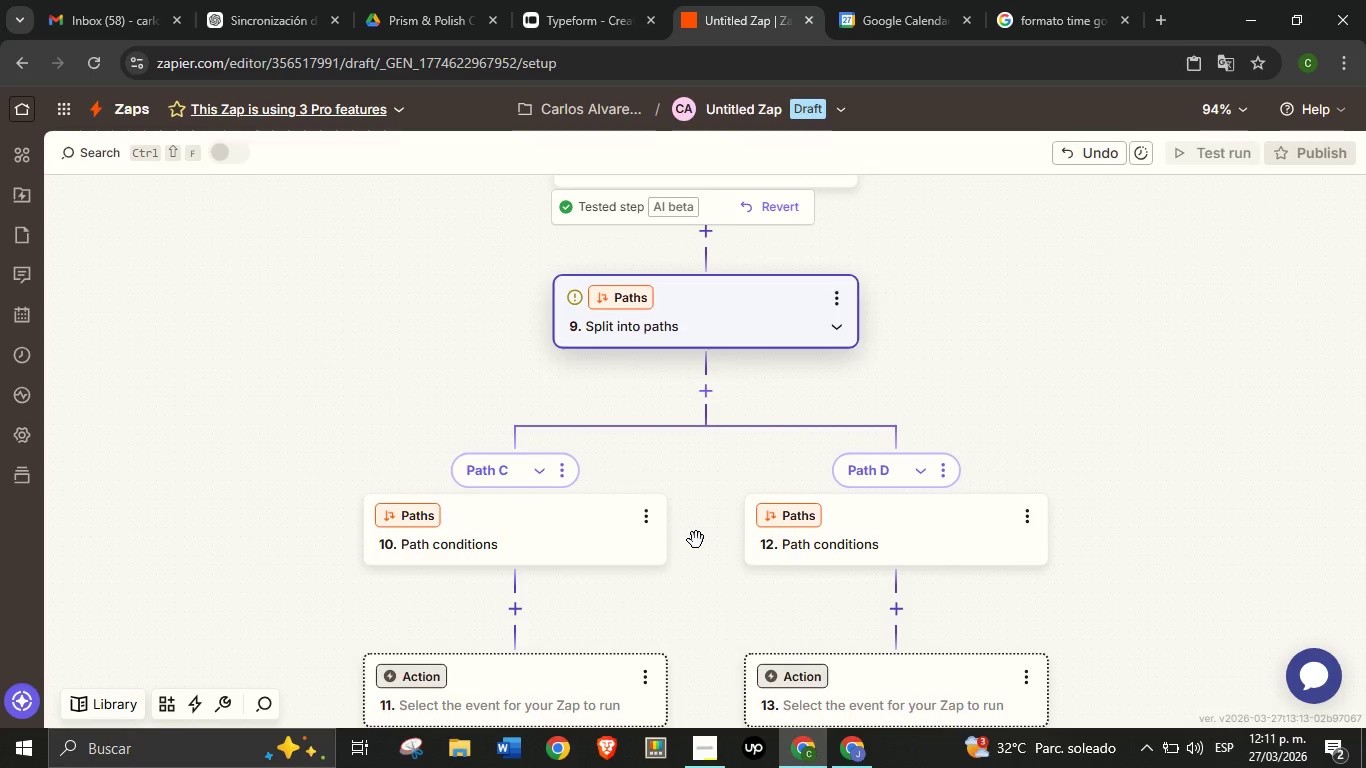 
mouse_move([648, 483])
 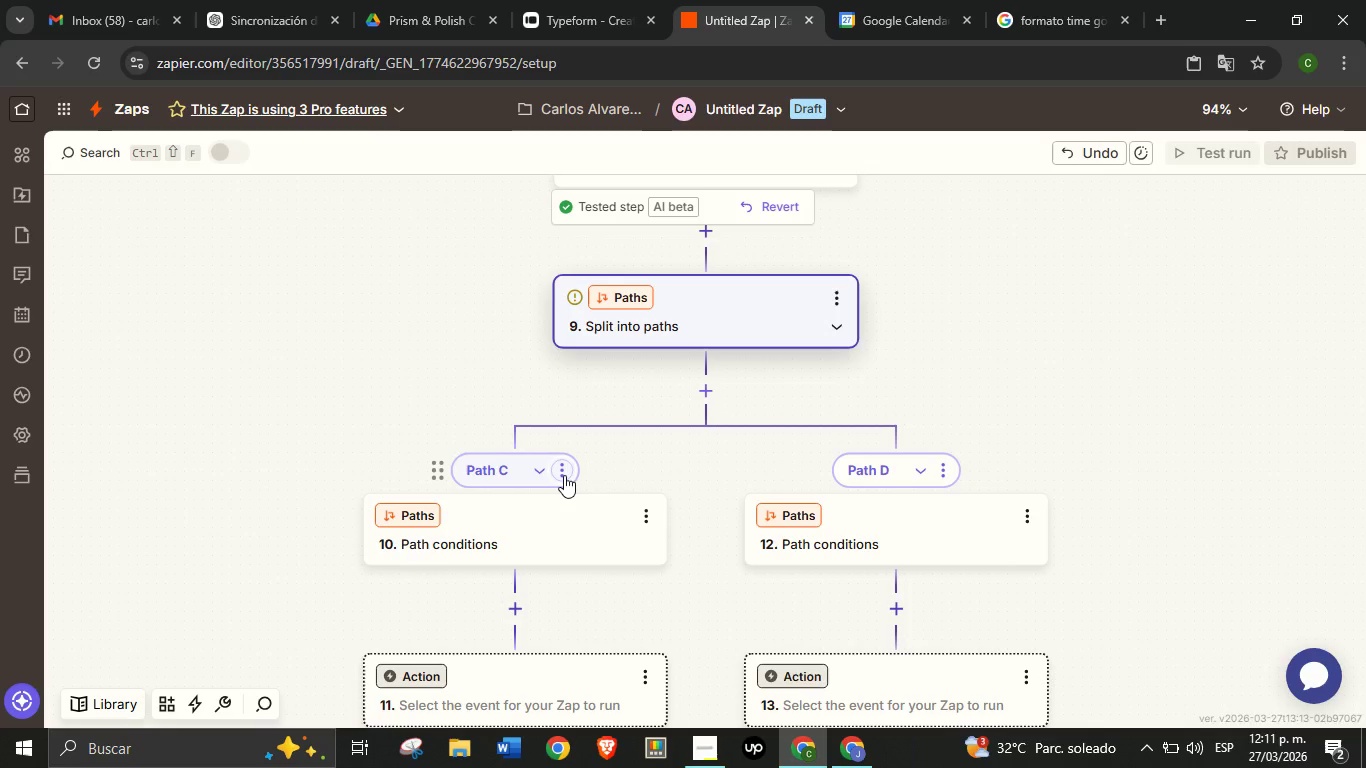 
left_click([564, 475])
 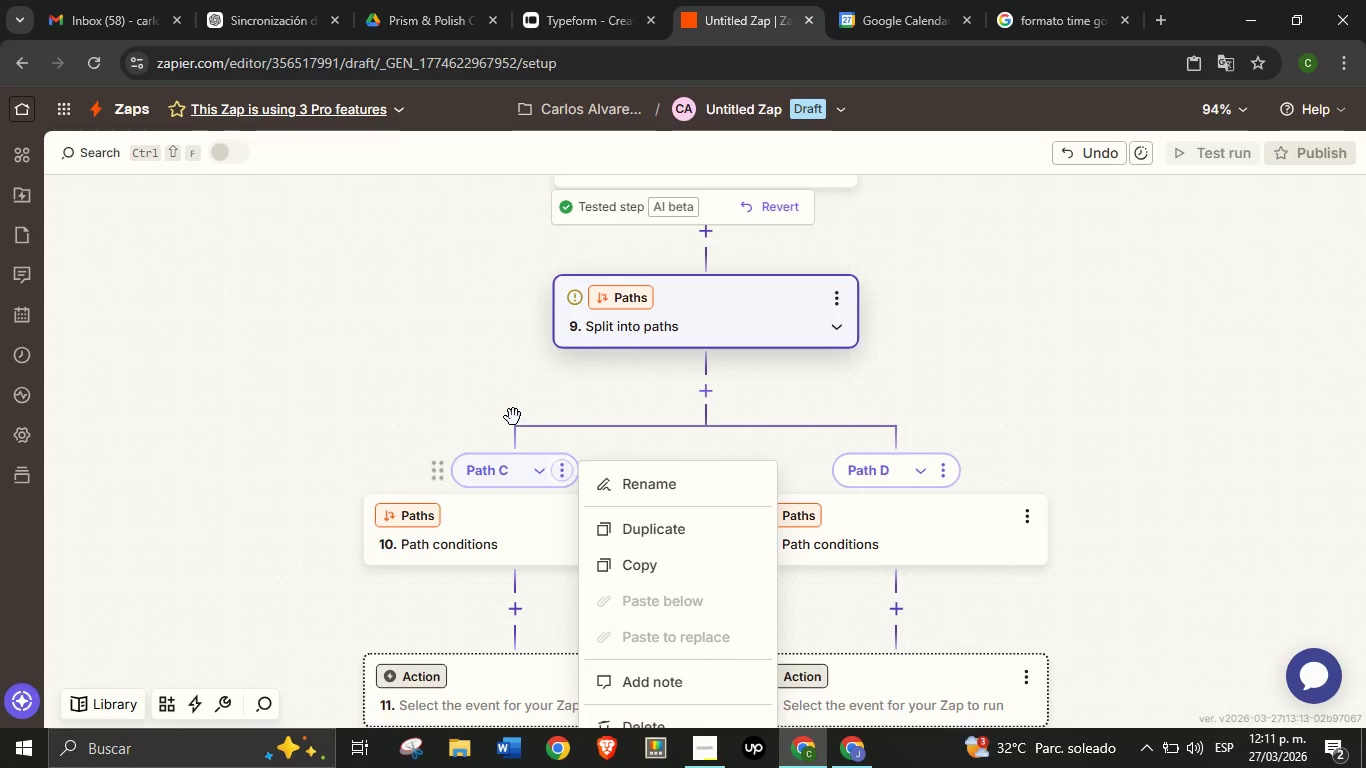 
mouse_move([538, 430])
 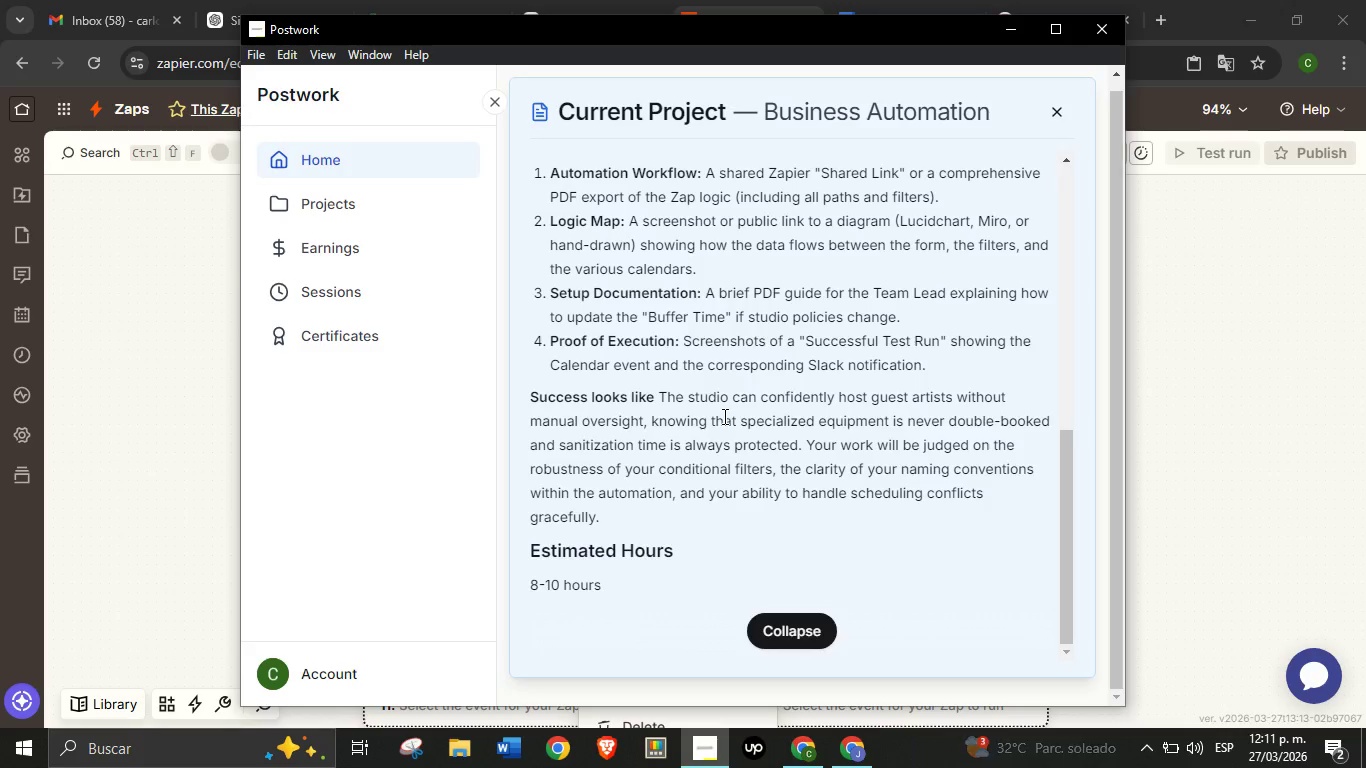 
scroll: coordinate [723, 416], scroll_direction: up, amount: 1.0